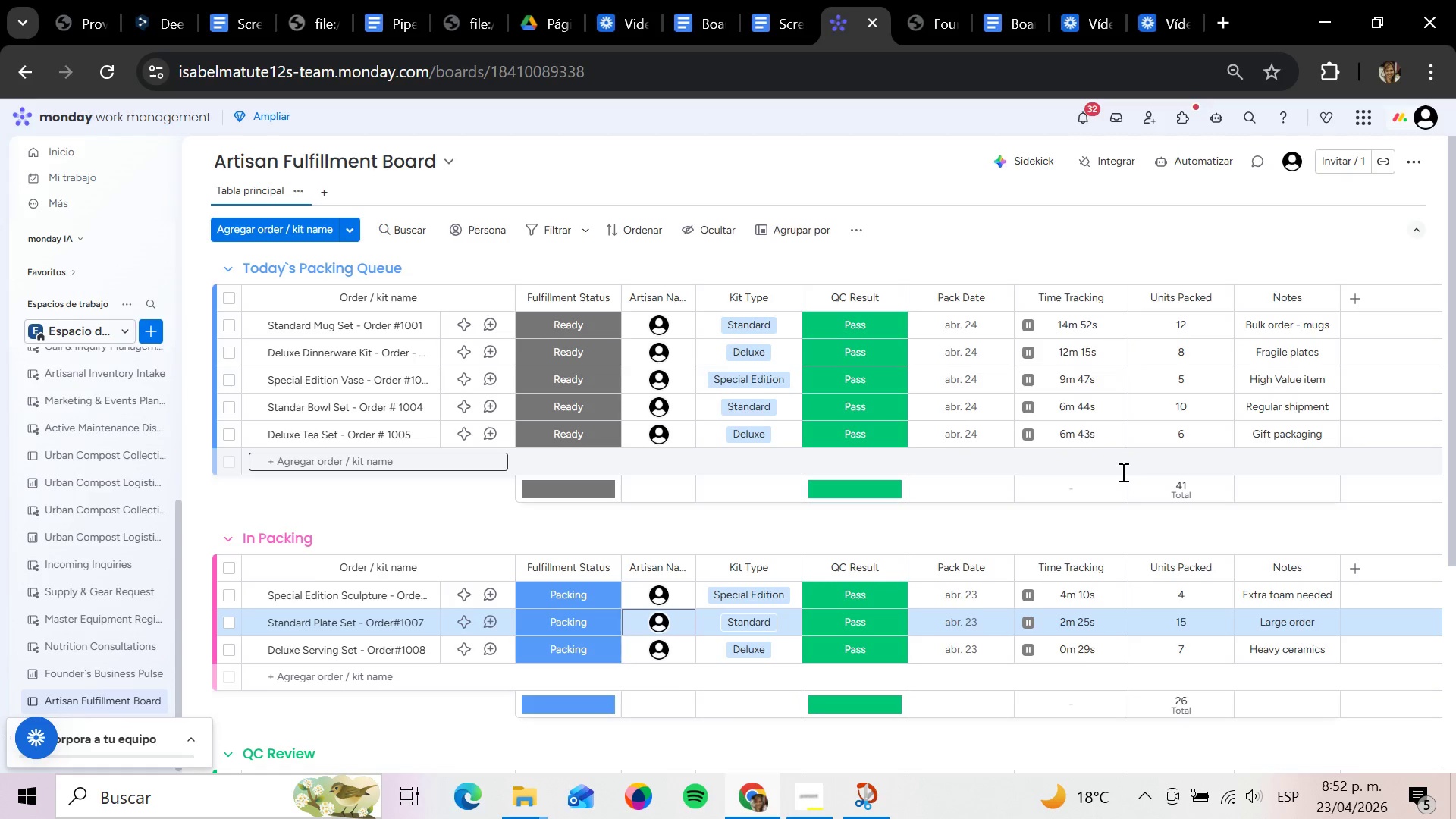 
key(ArrowLeft)
 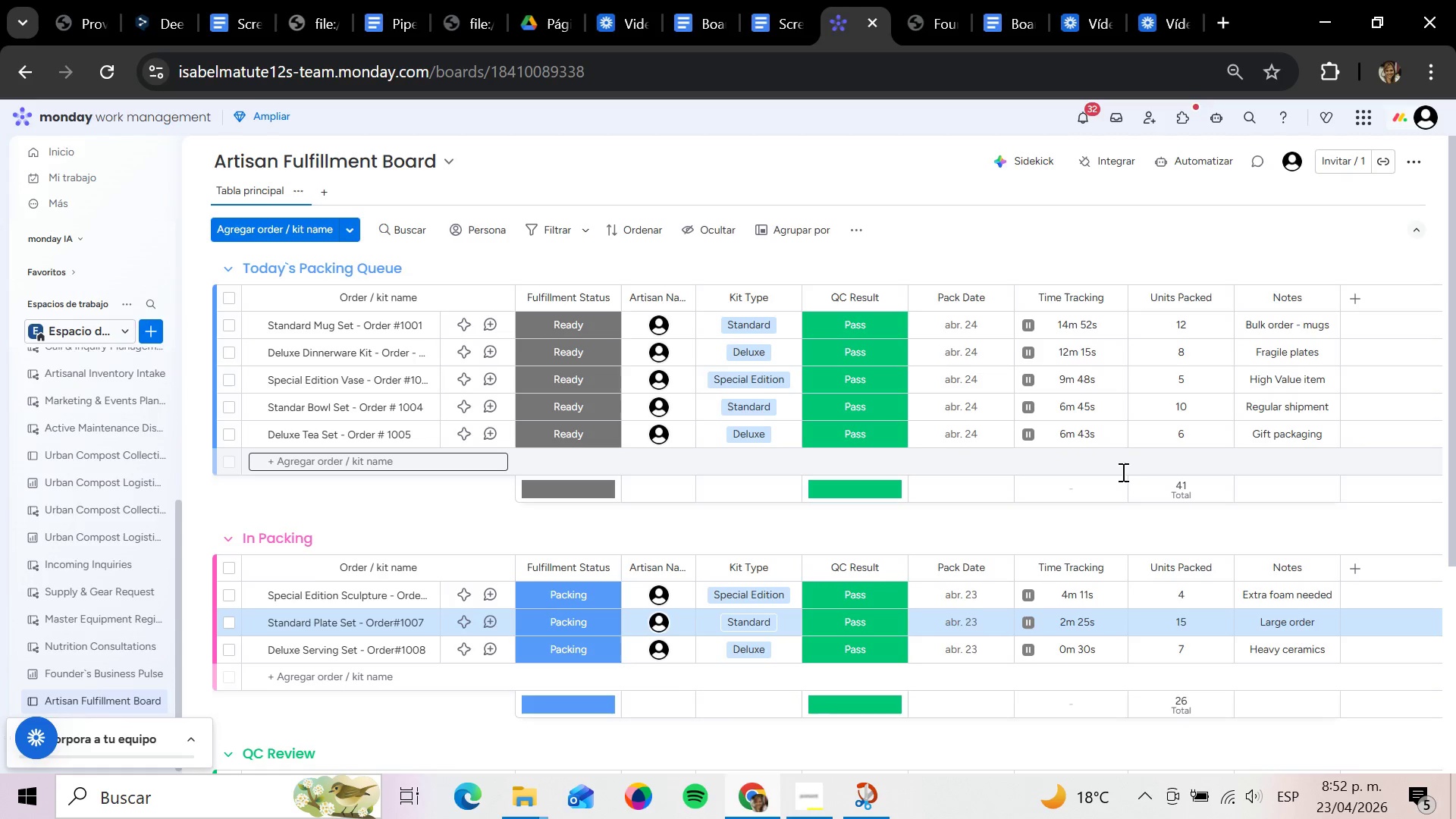 
key(ArrowLeft)
 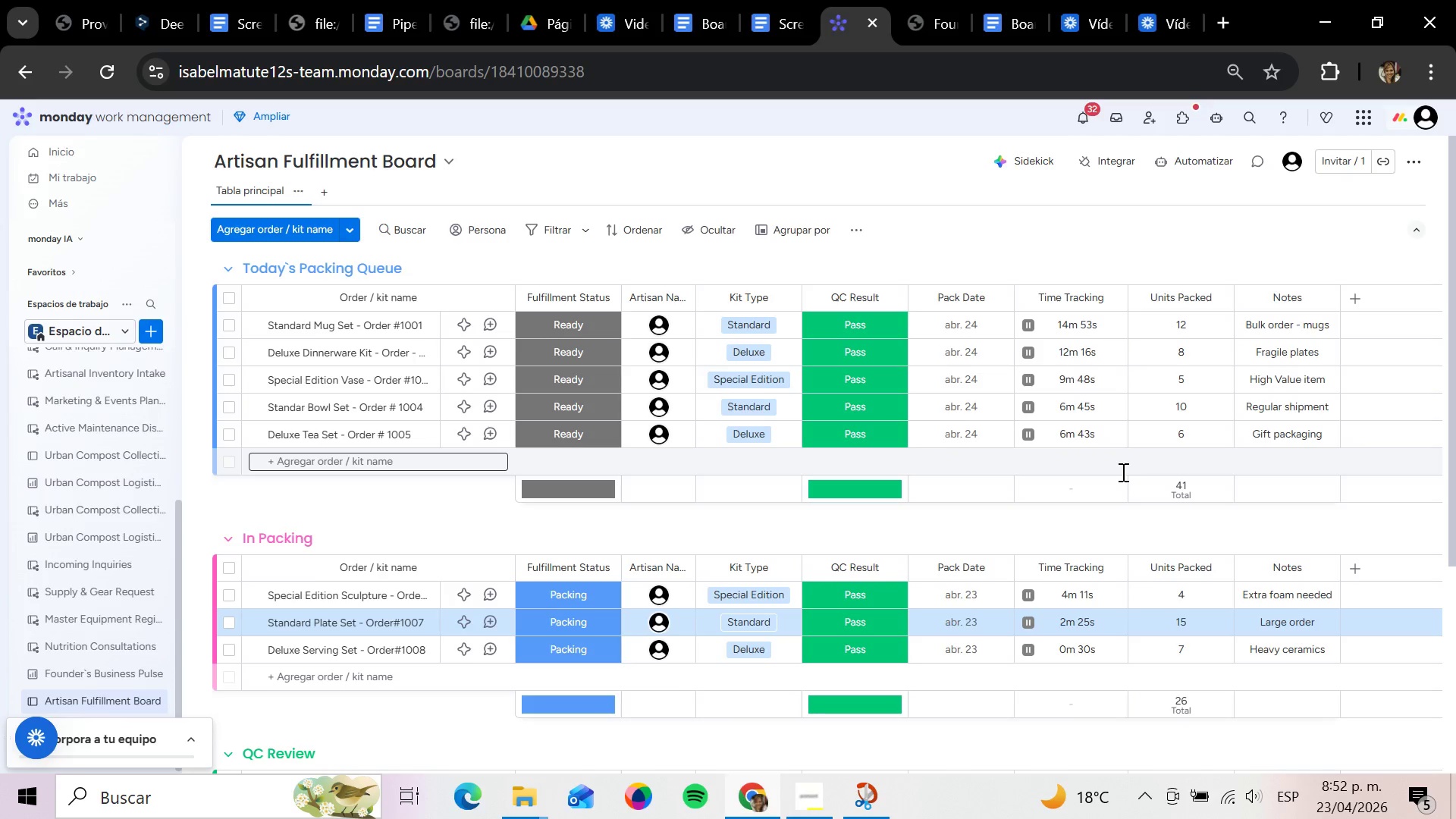 
key(ArrowLeft)
 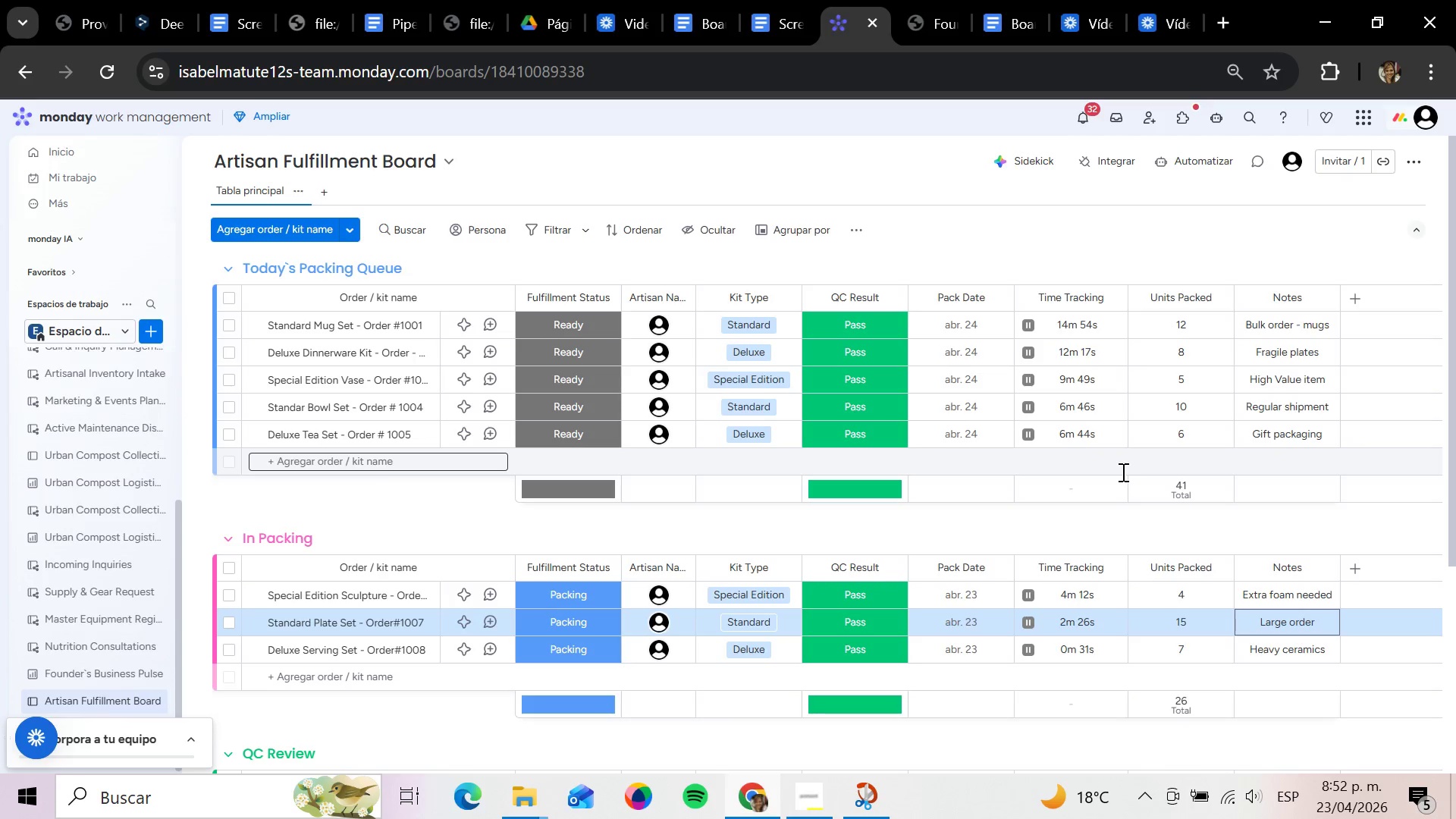 
key(ArrowDown)
 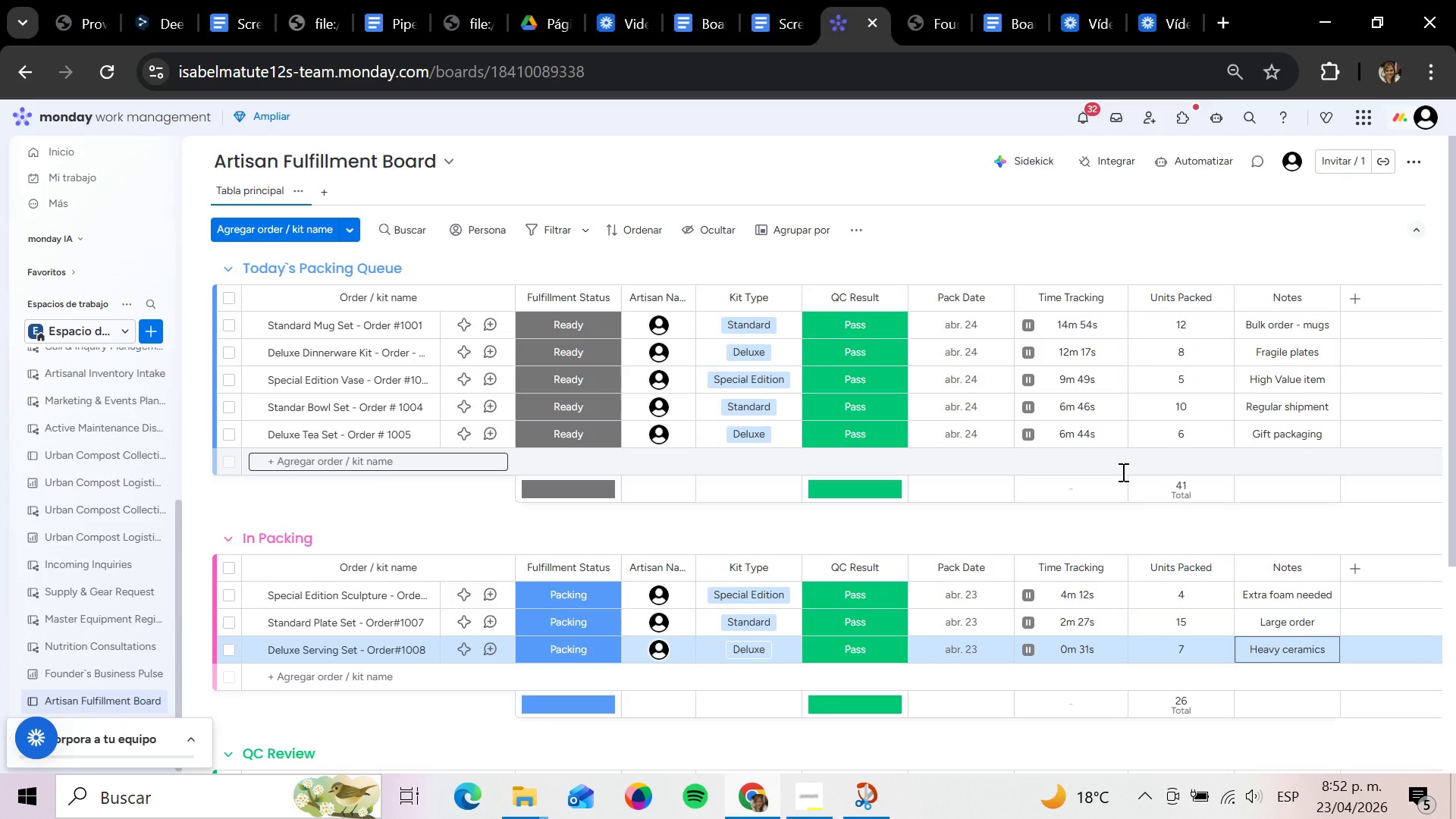 
key(ArrowDown)
 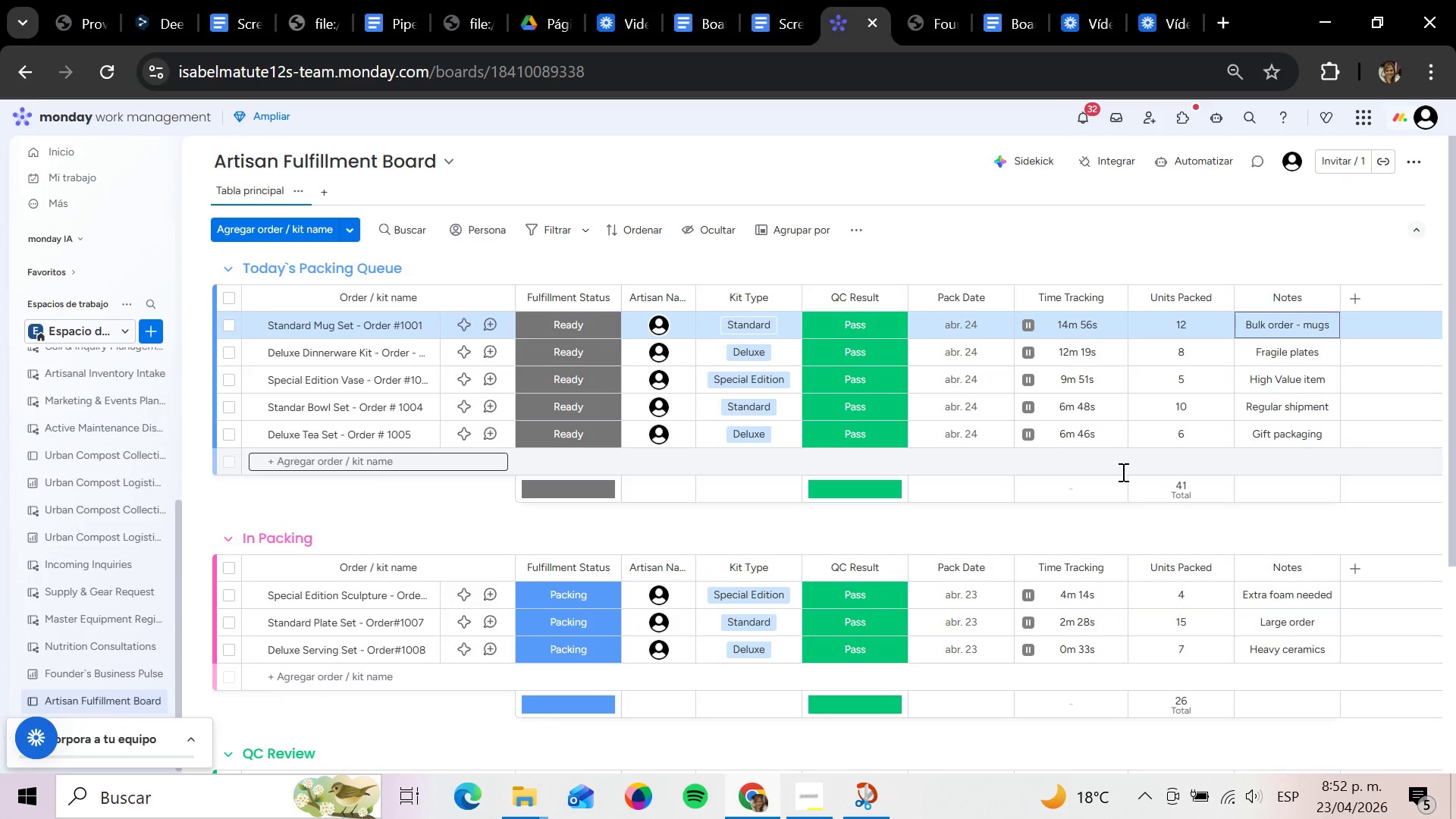 
hold_key(key=ArrowDown, duration=0.94)
 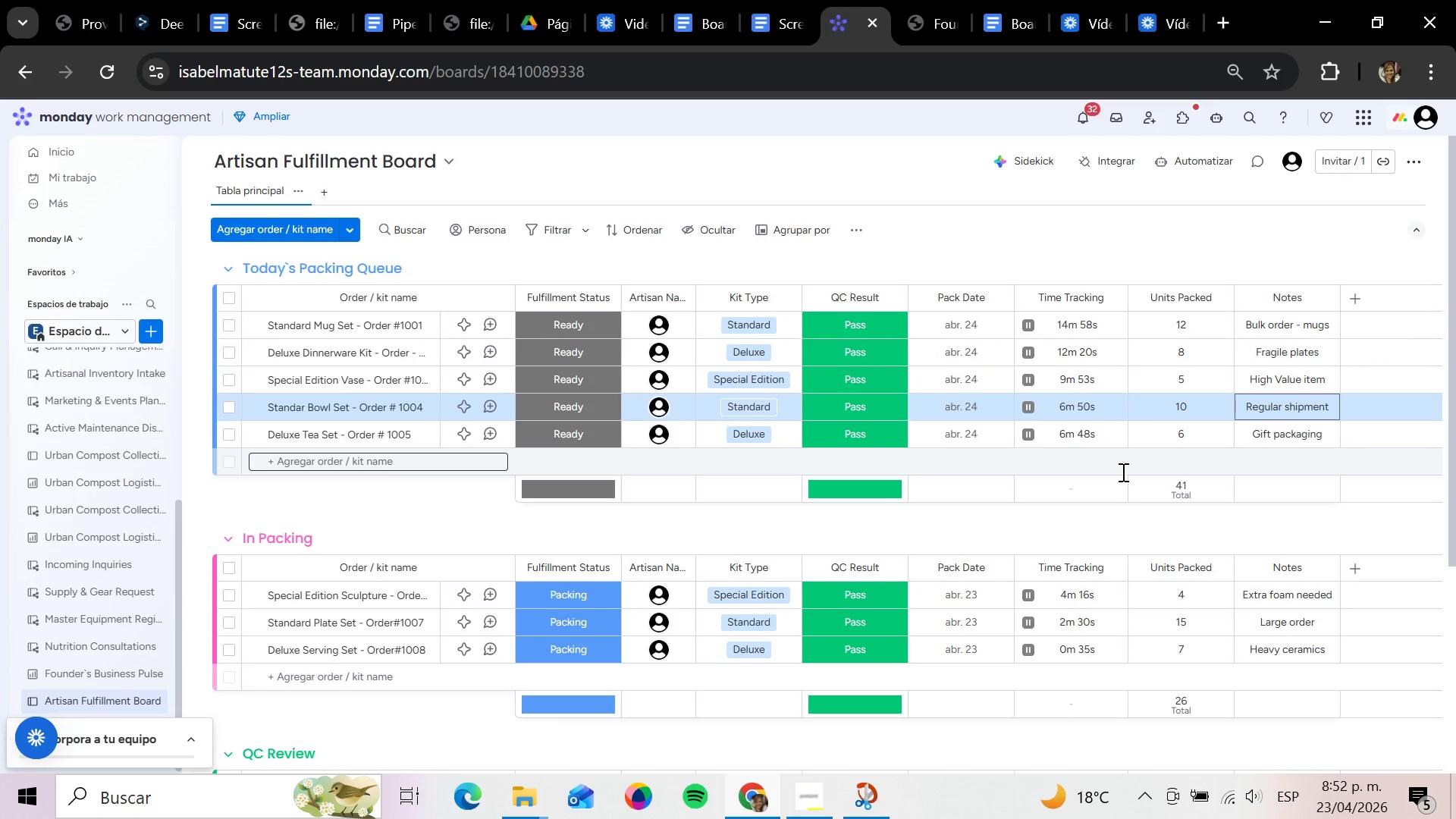 
key(ArrowUp)
 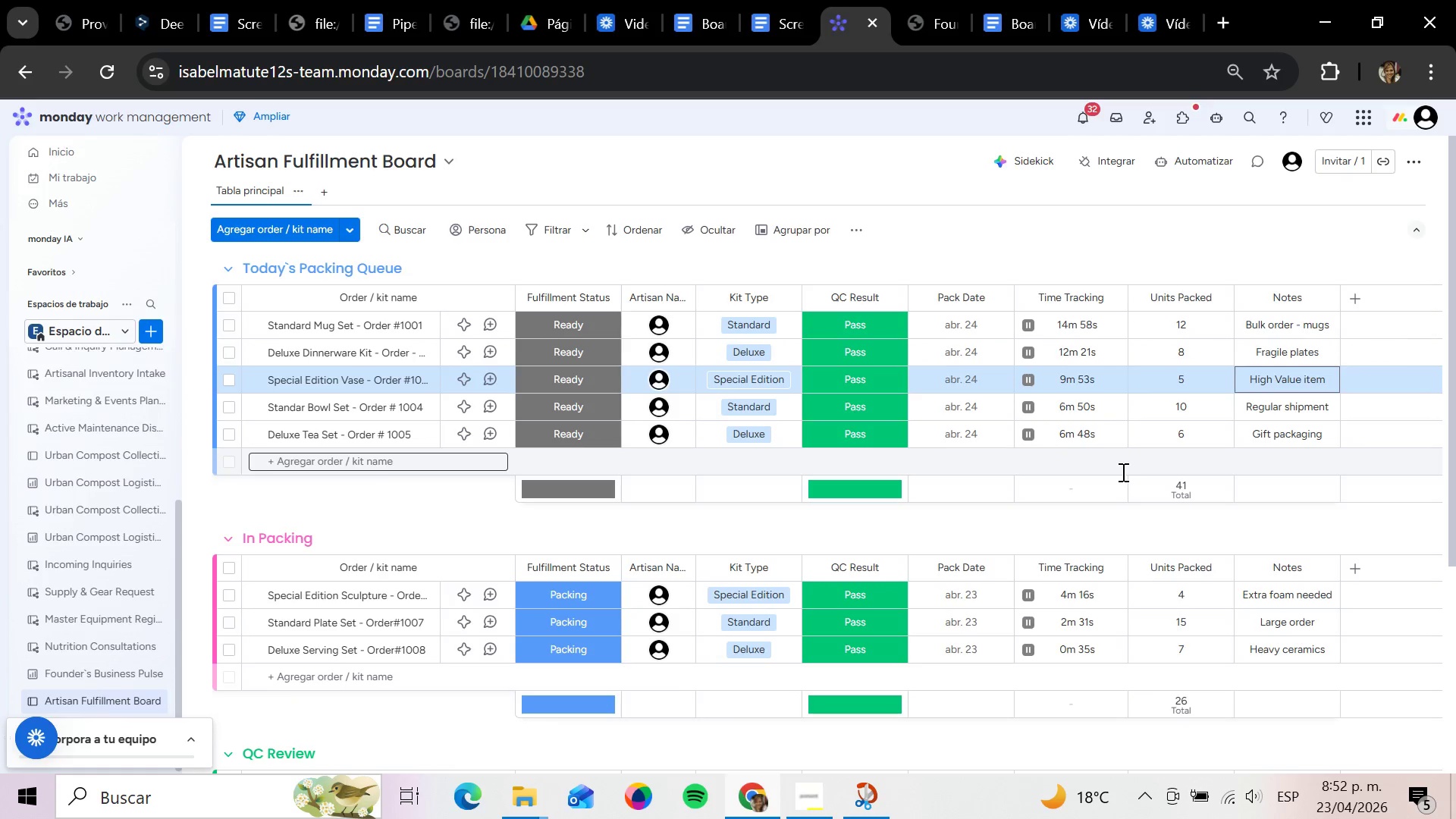 
key(ArrowDown)
 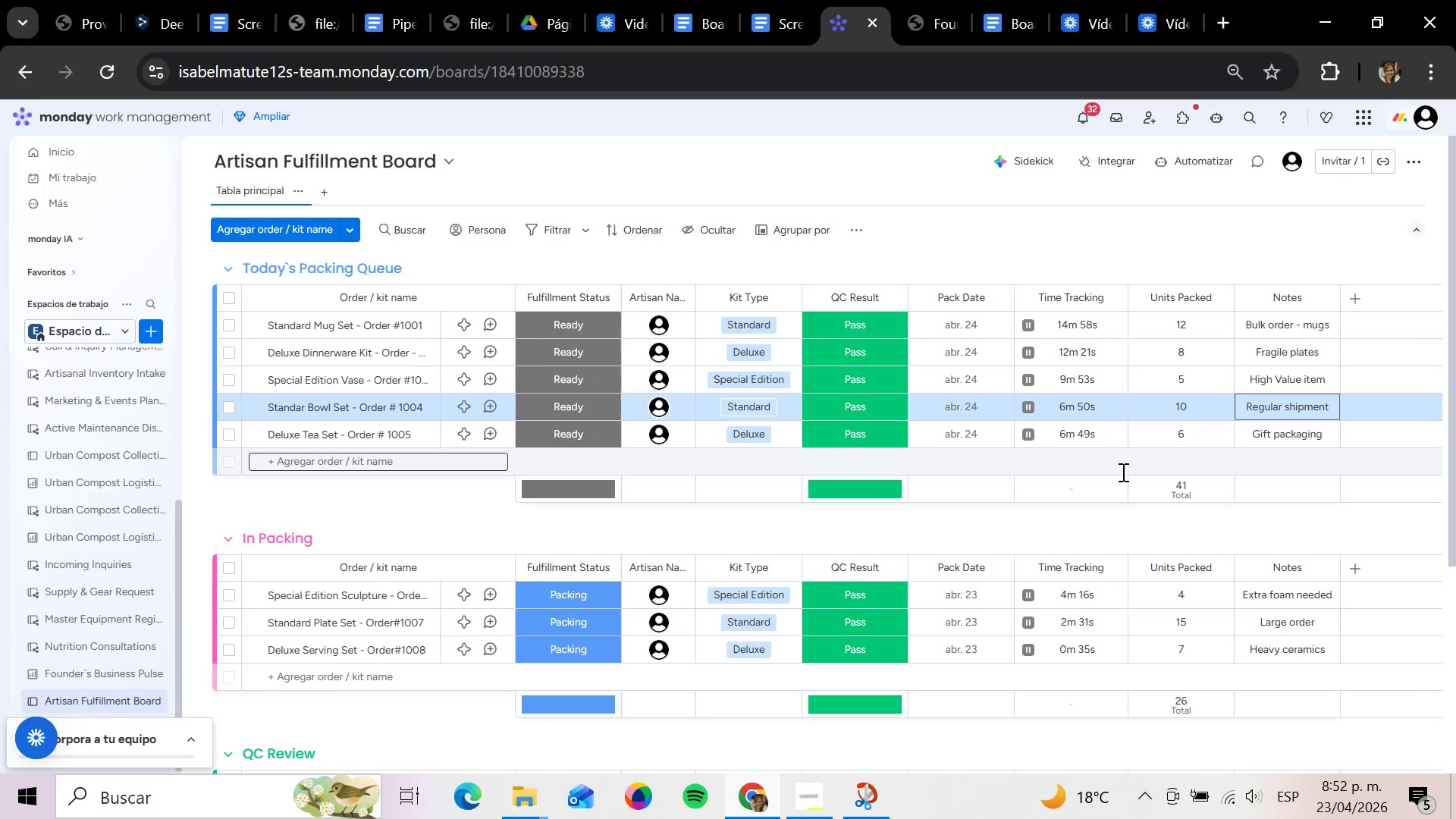 
key(ArrowDown)
 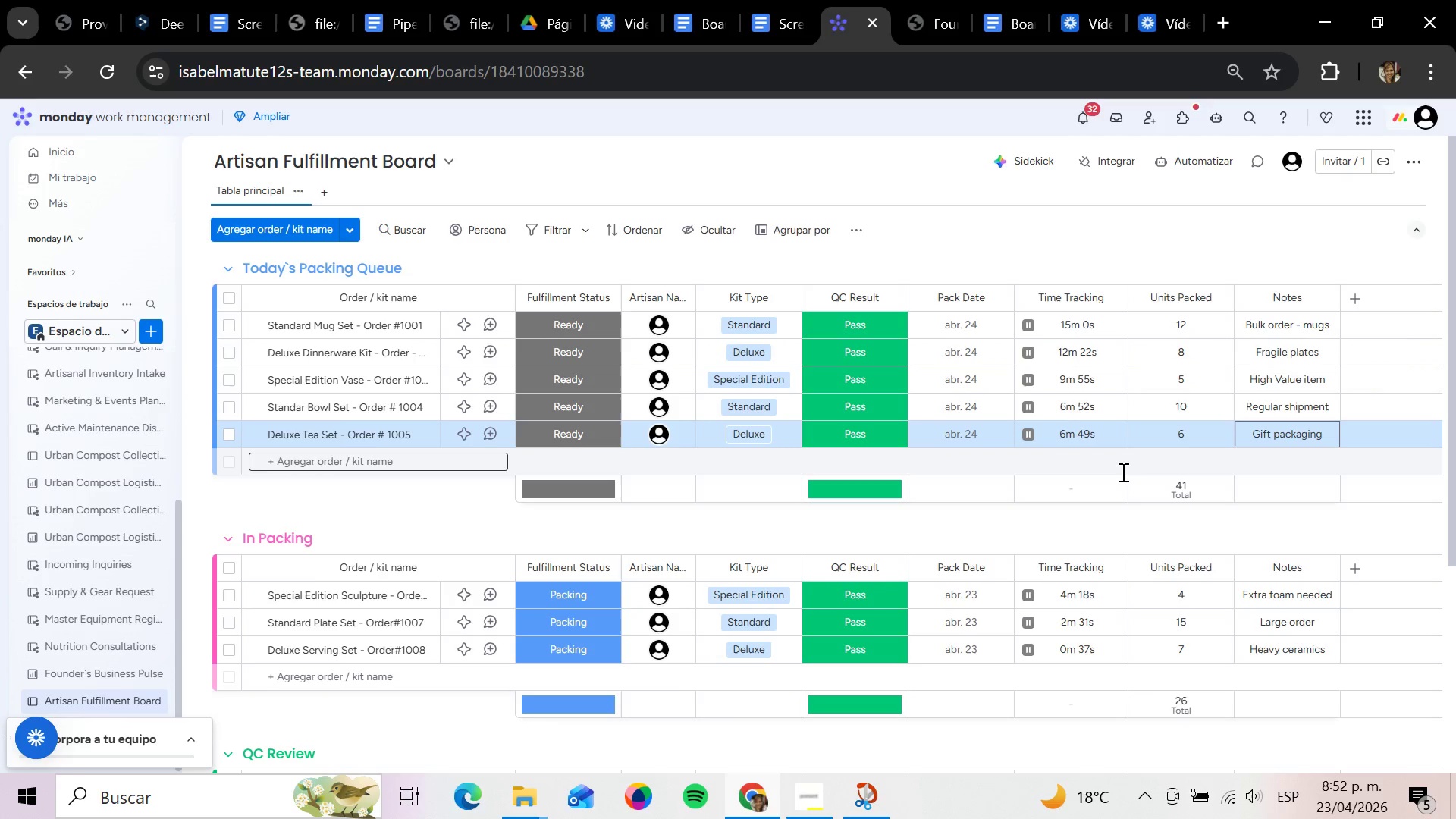 
key(ArrowDown)
 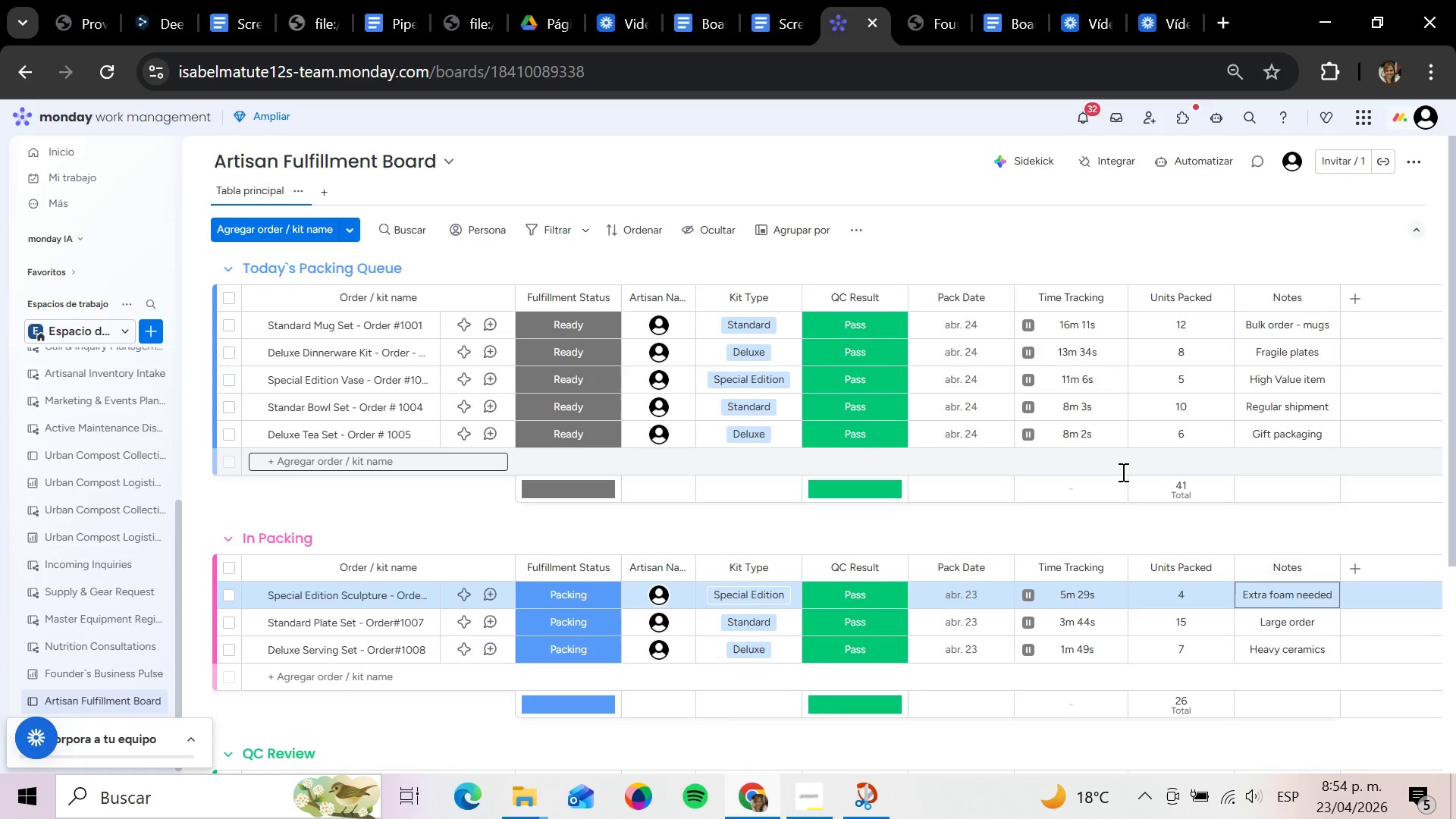 
wait(77.48)
 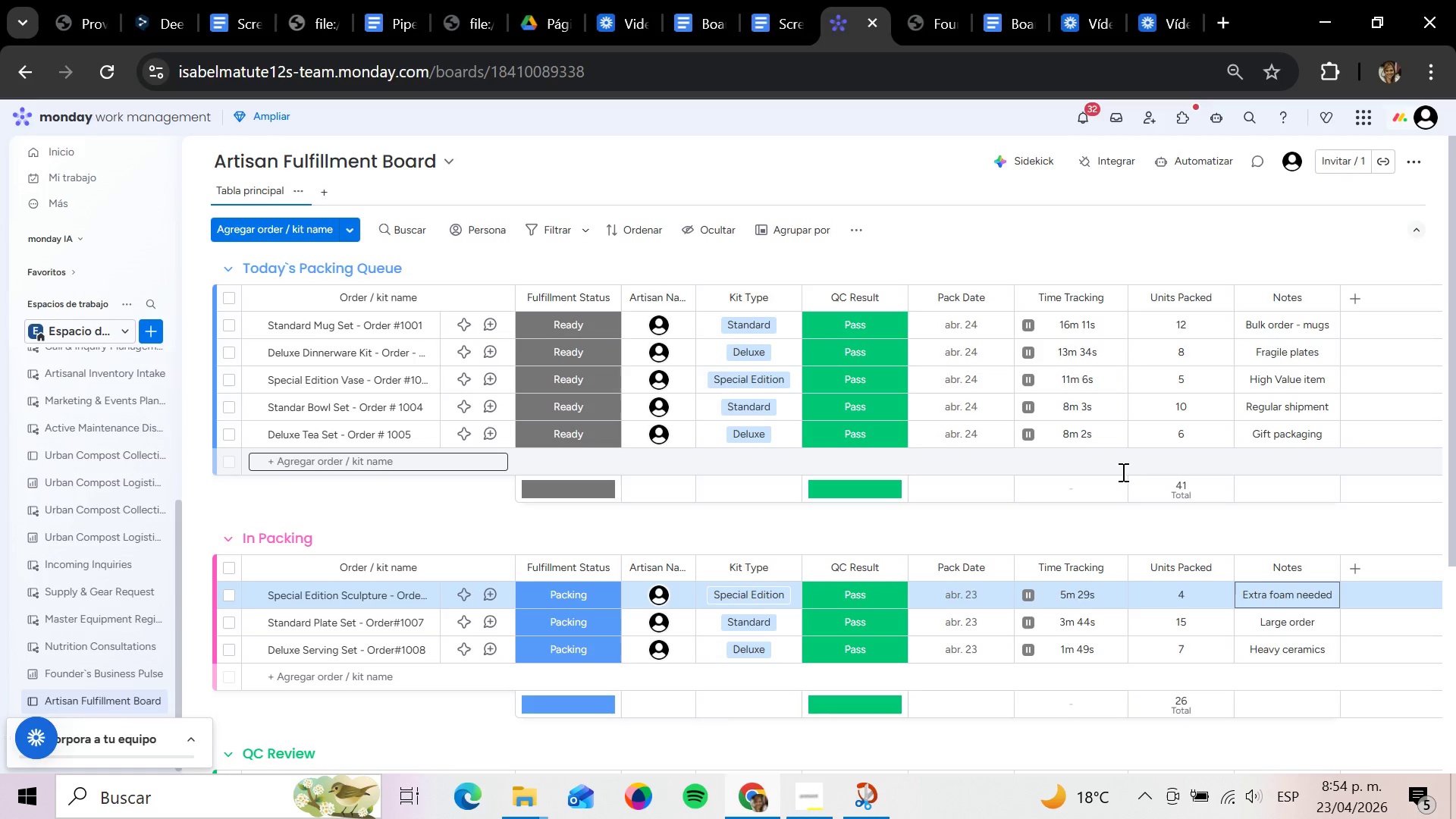 
left_click_drag(start_coordinate=[344, 668], to_coordinate=[346, 673])
 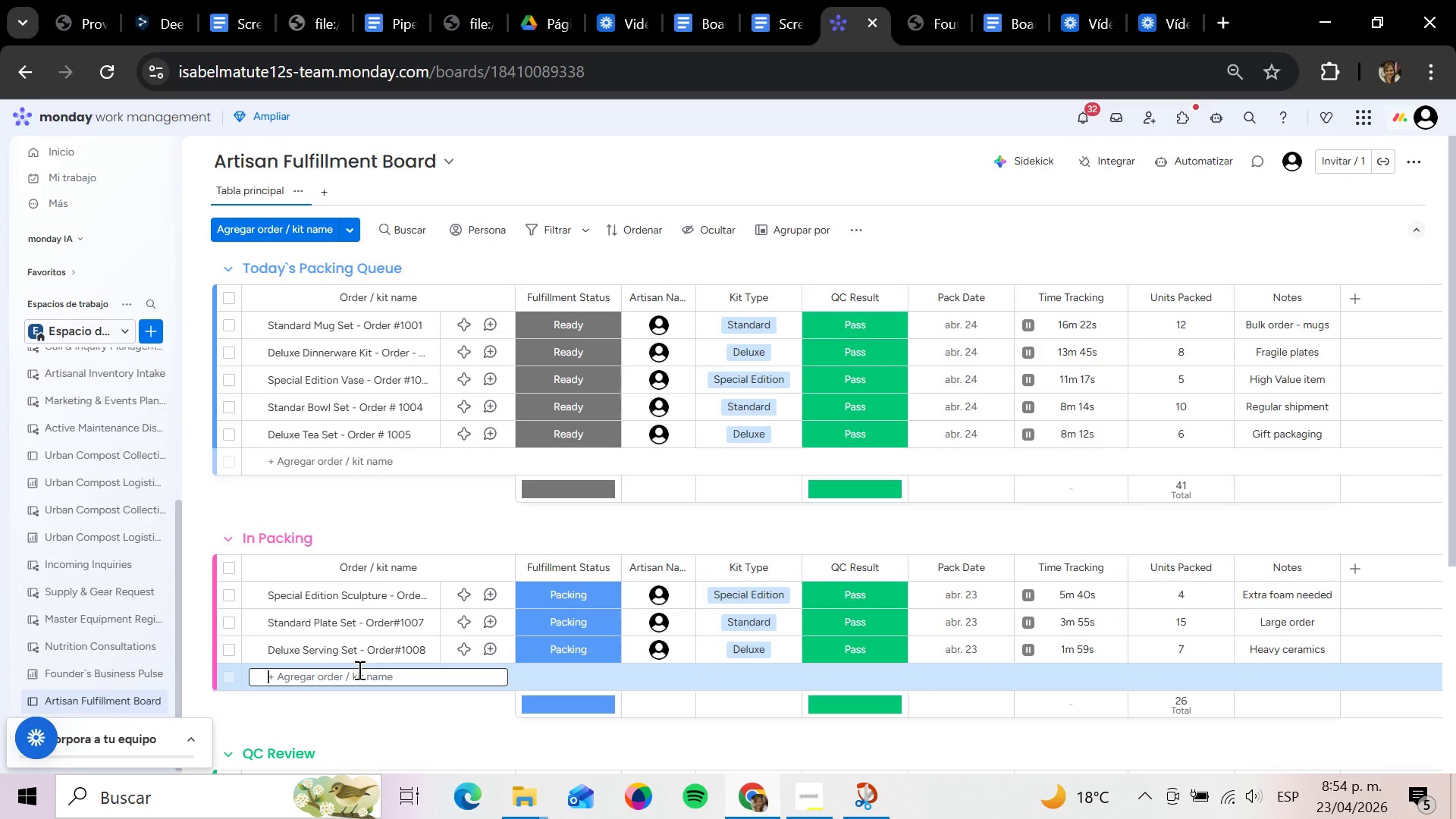 
wait(7.59)
 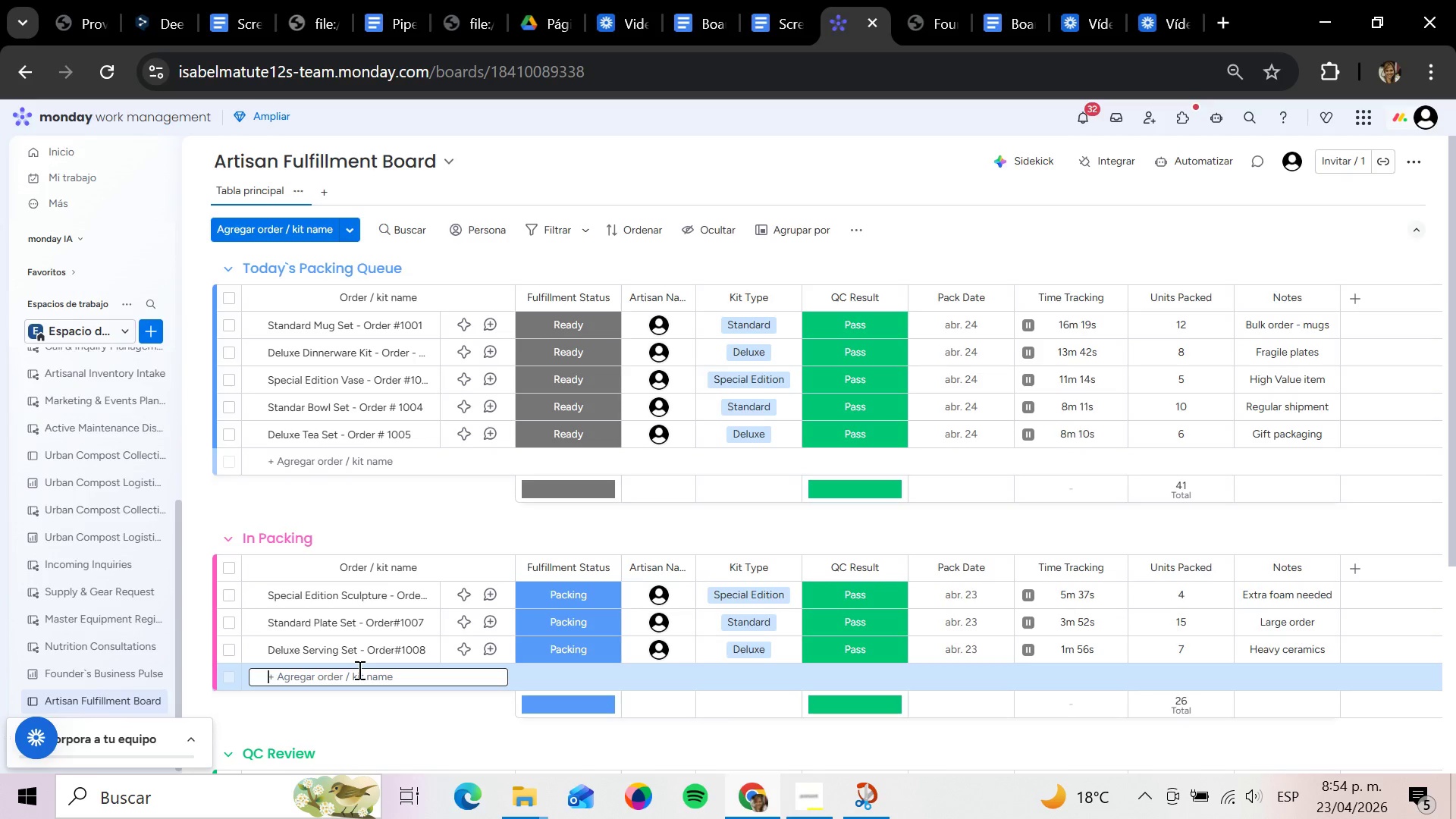 
type(Stan)
 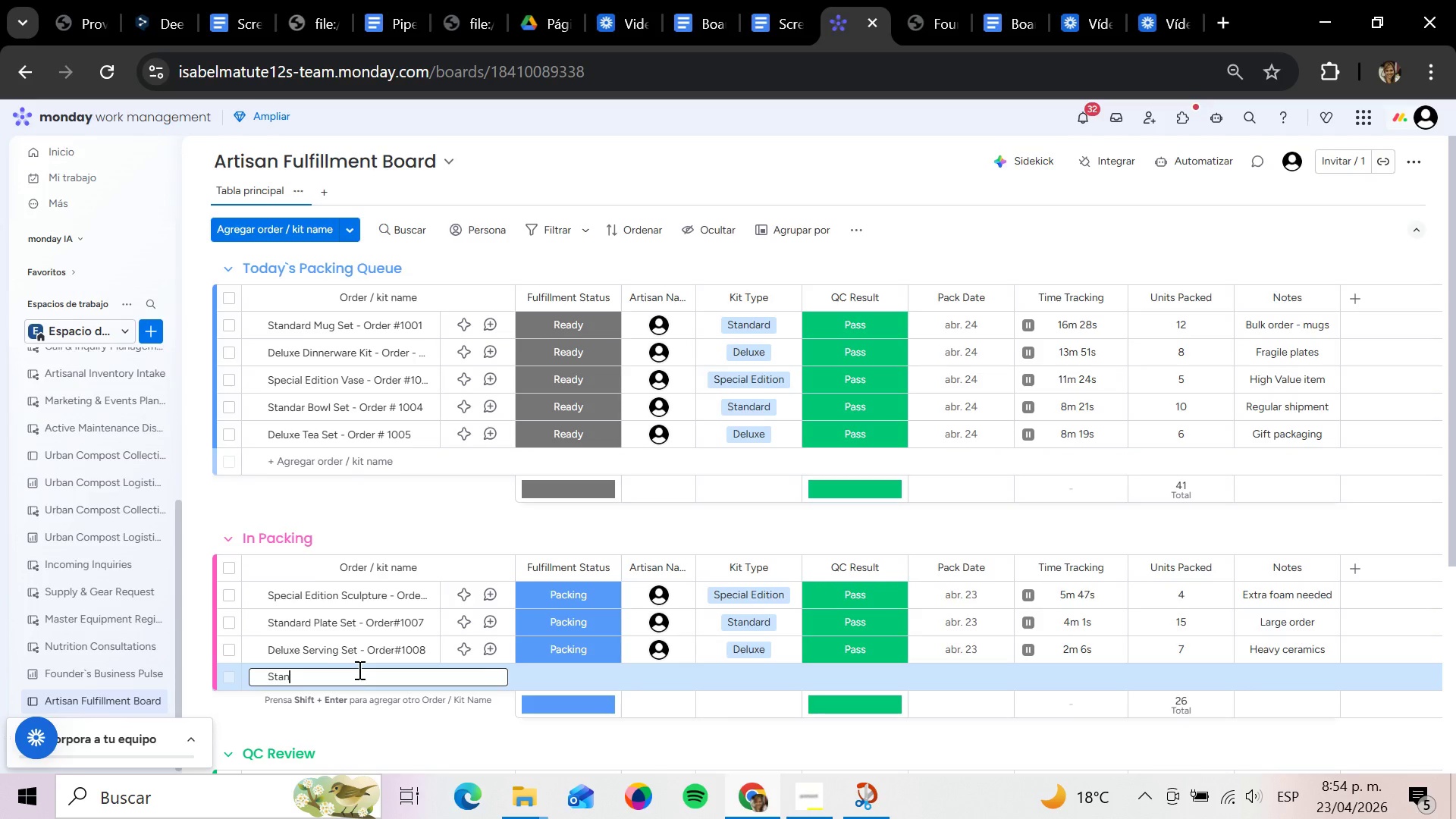 
type(dard Coffee See)
key(Backspace)
type(t - Order)
 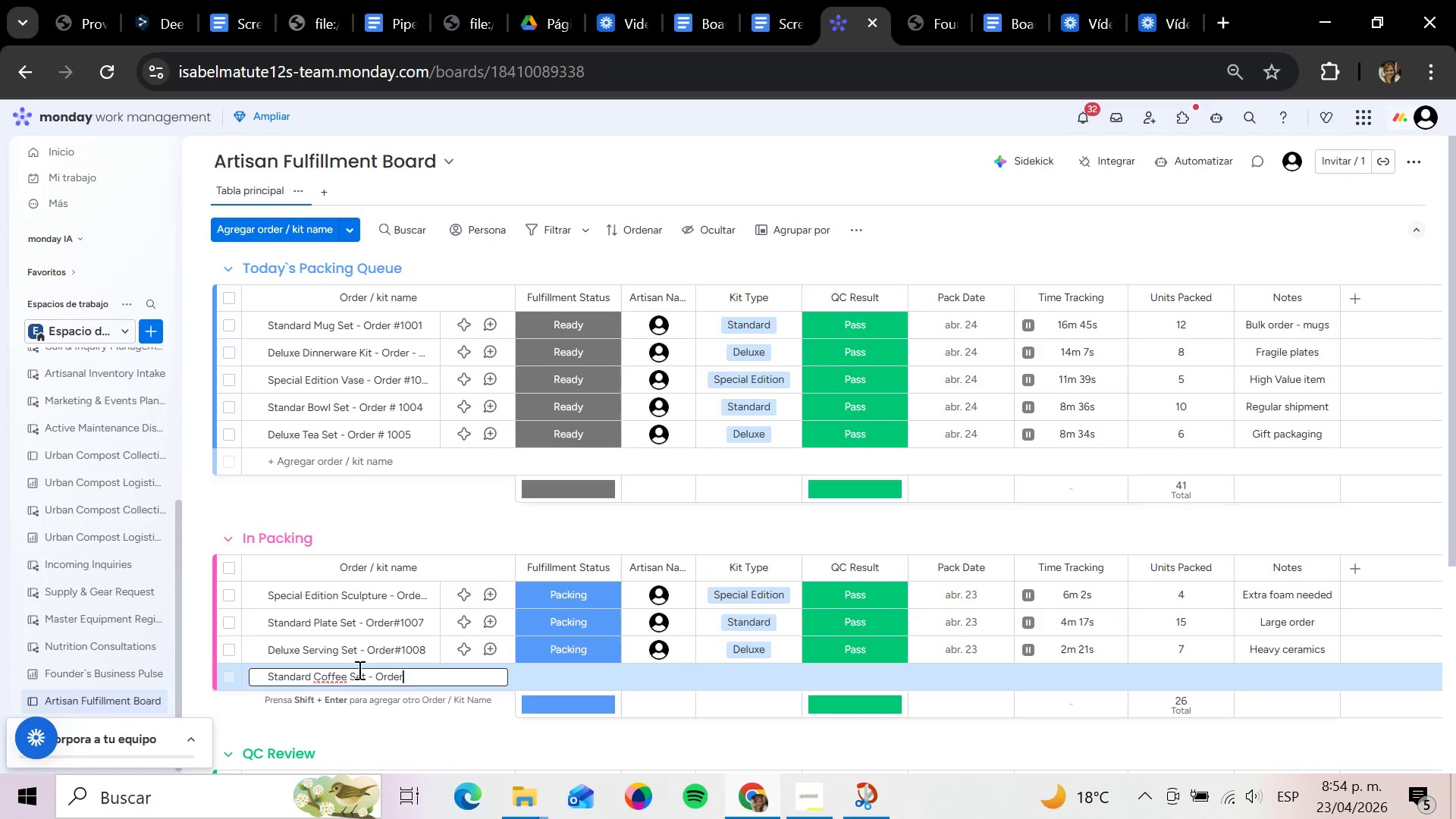 
key(Alt+Control+3)
 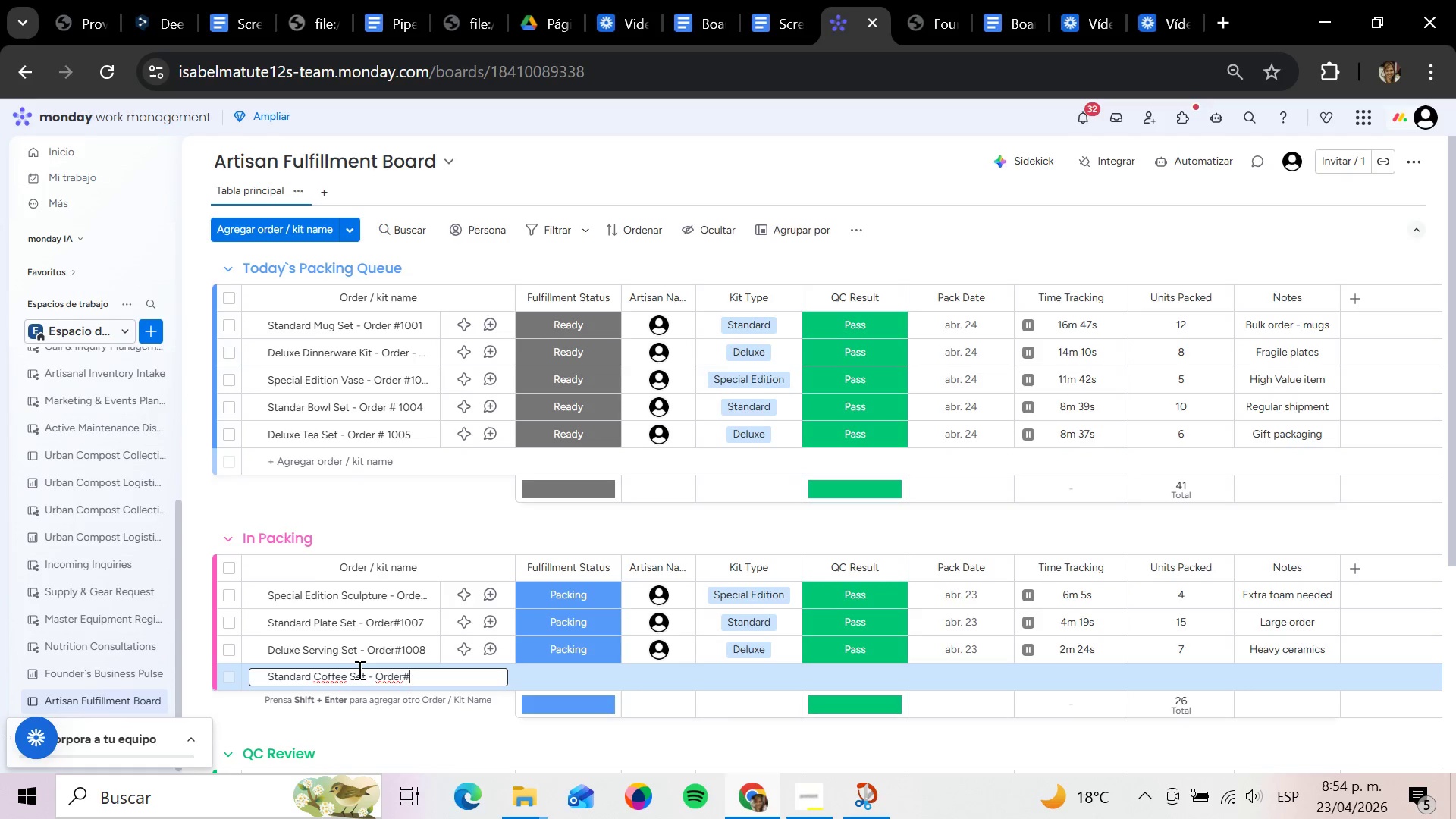 
type(1009)
 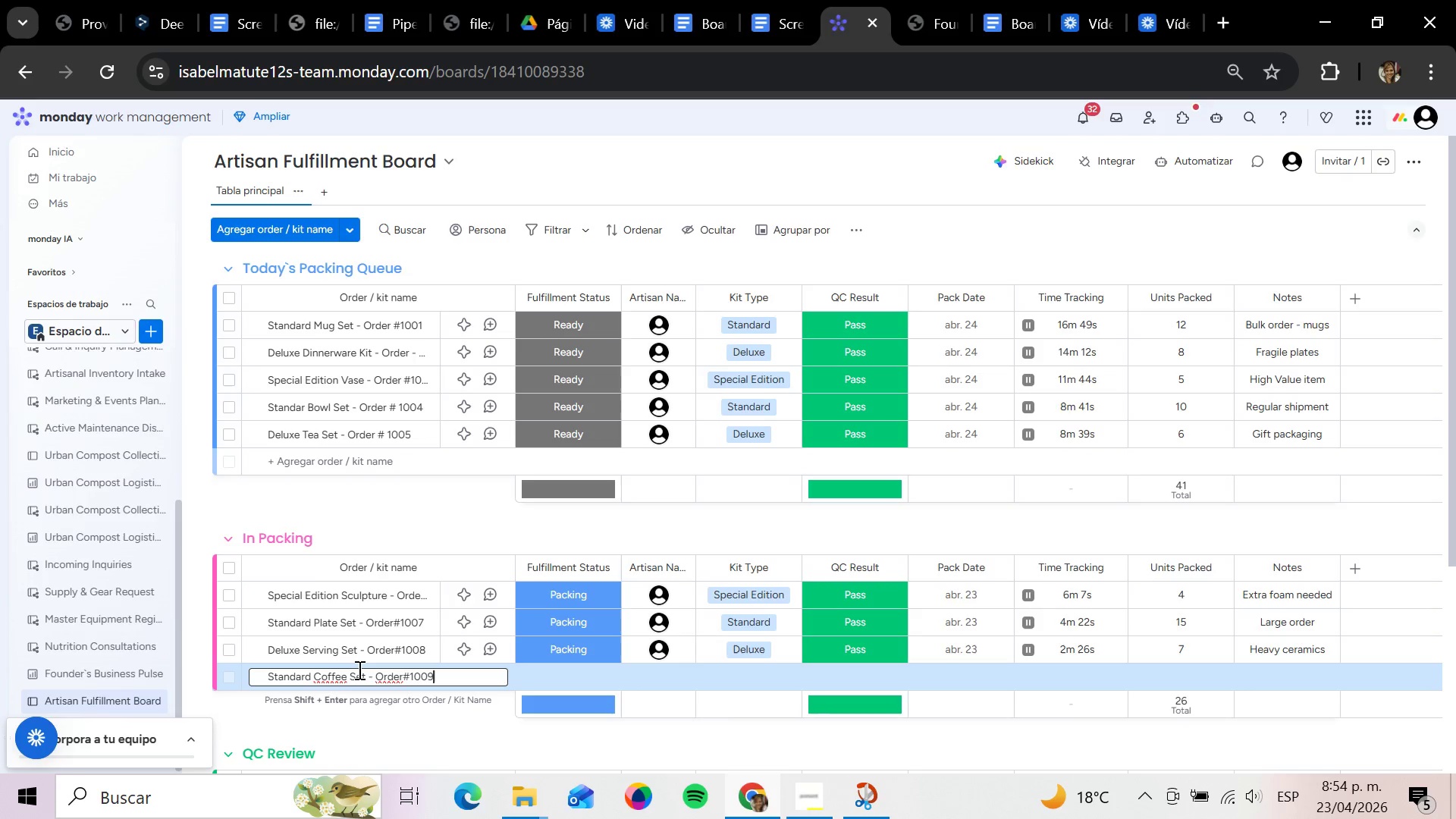 
key(Enter)
 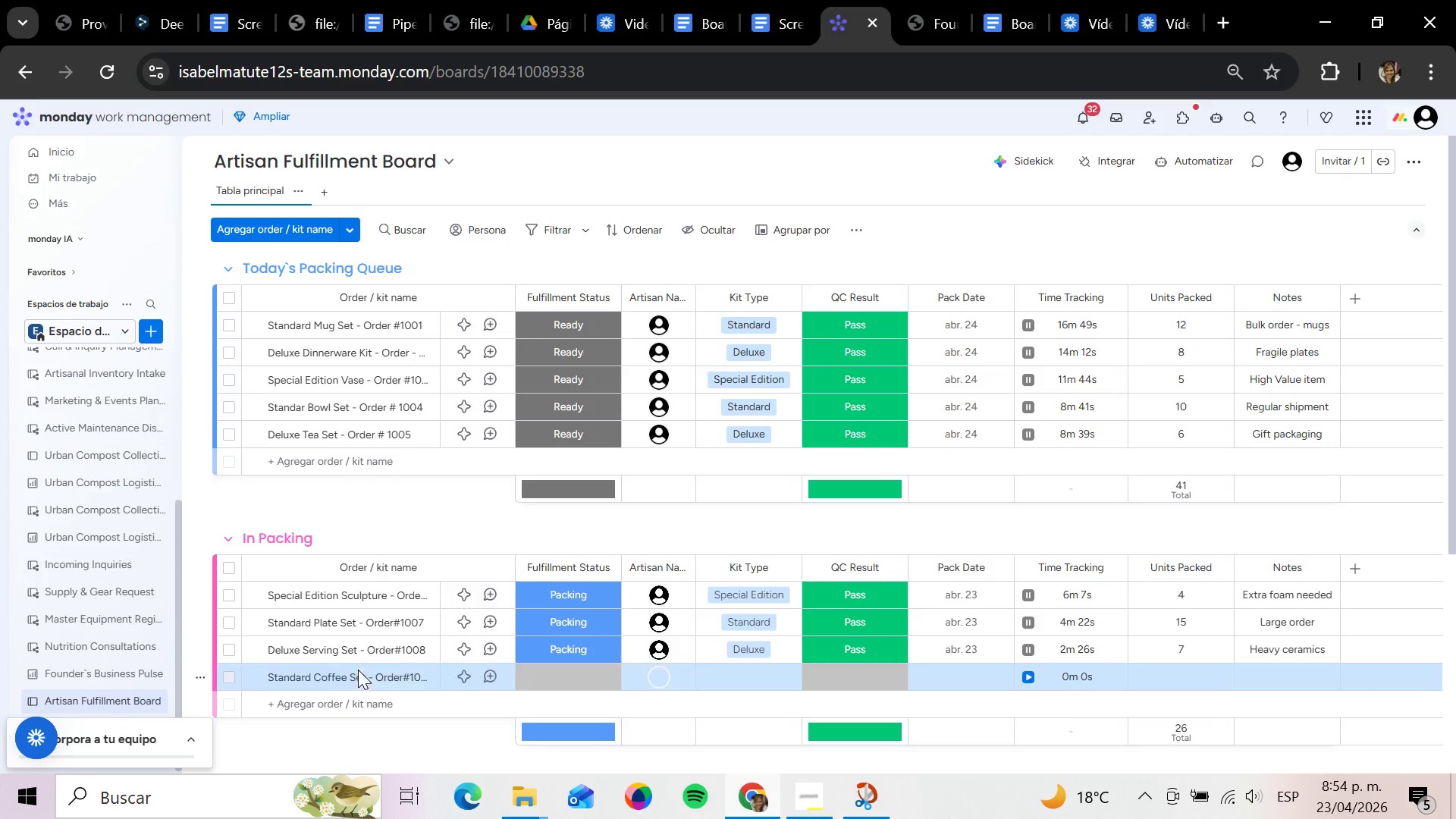 
key(ArrowRight)
 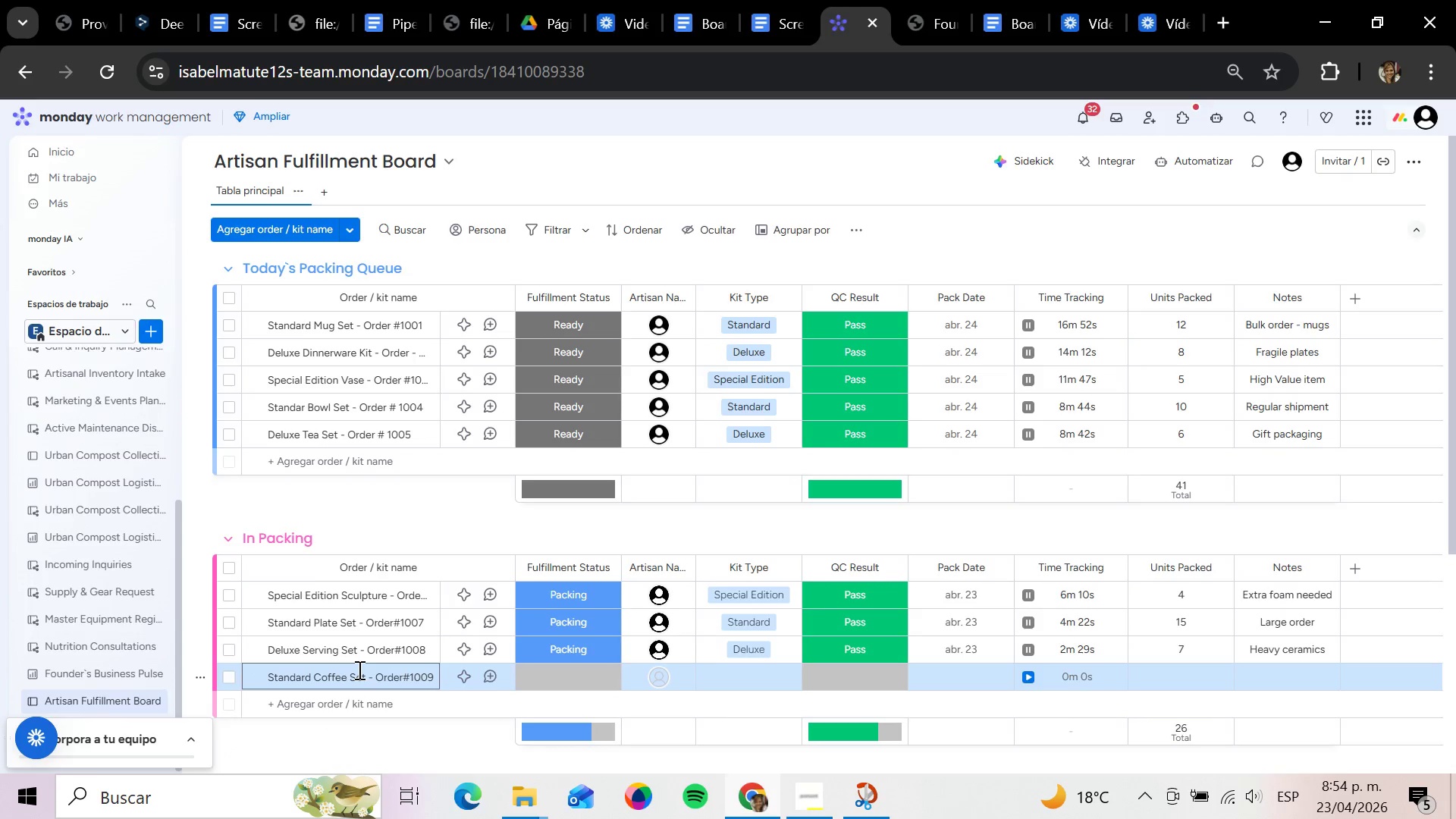 
key(ArrowRight)
 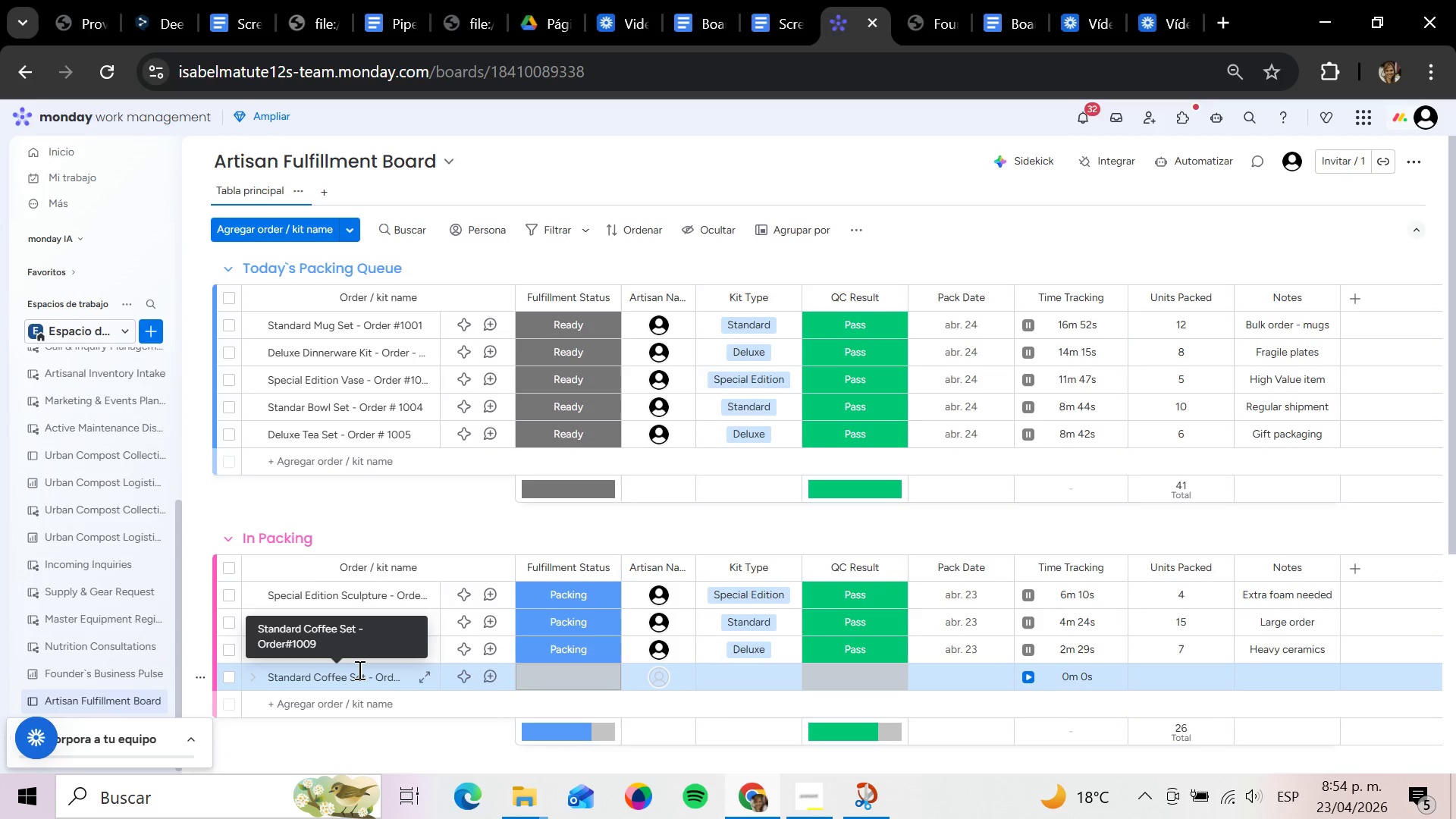 
key(ArrowRight)
 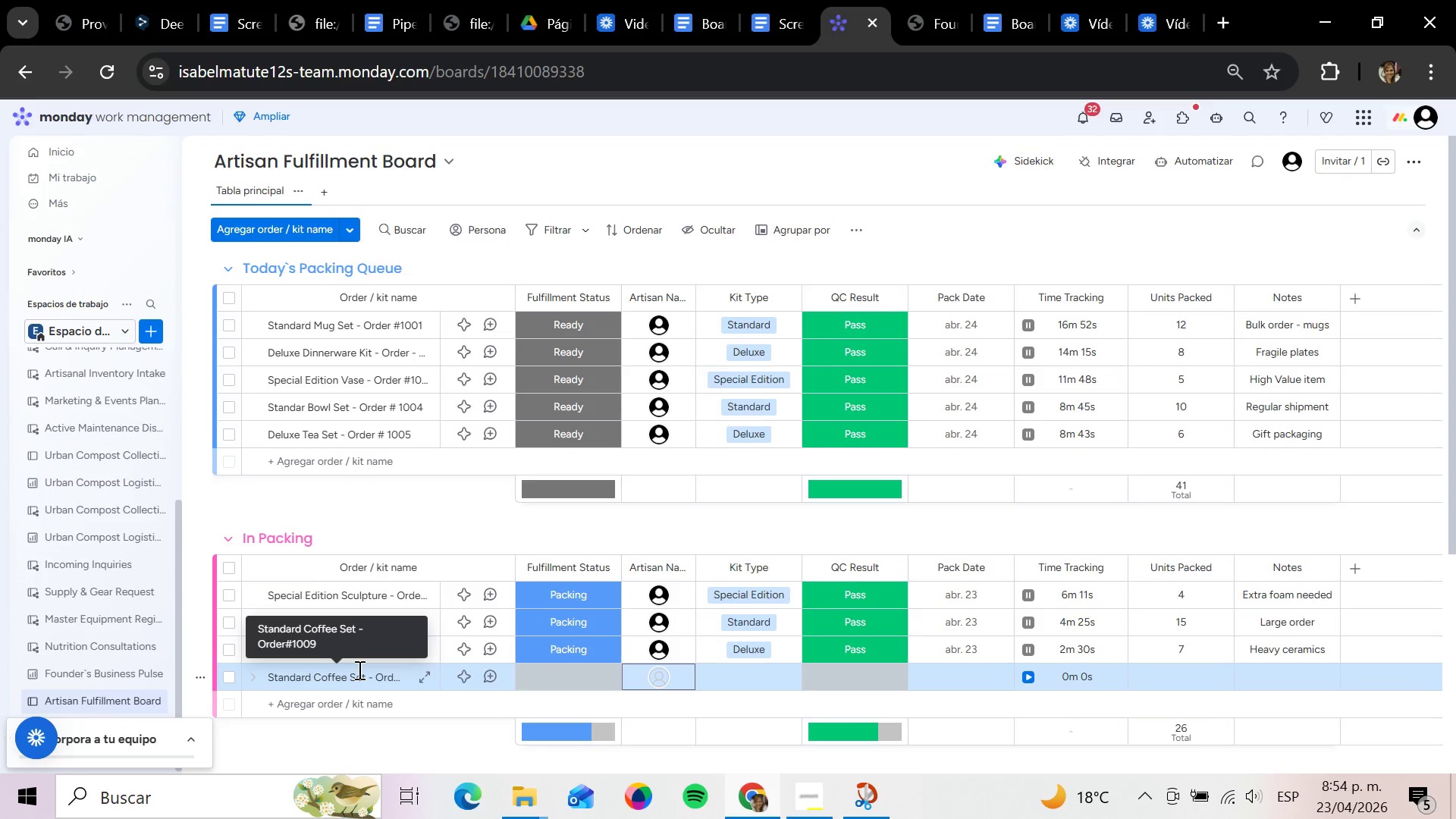 
key(ArrowLeft)
 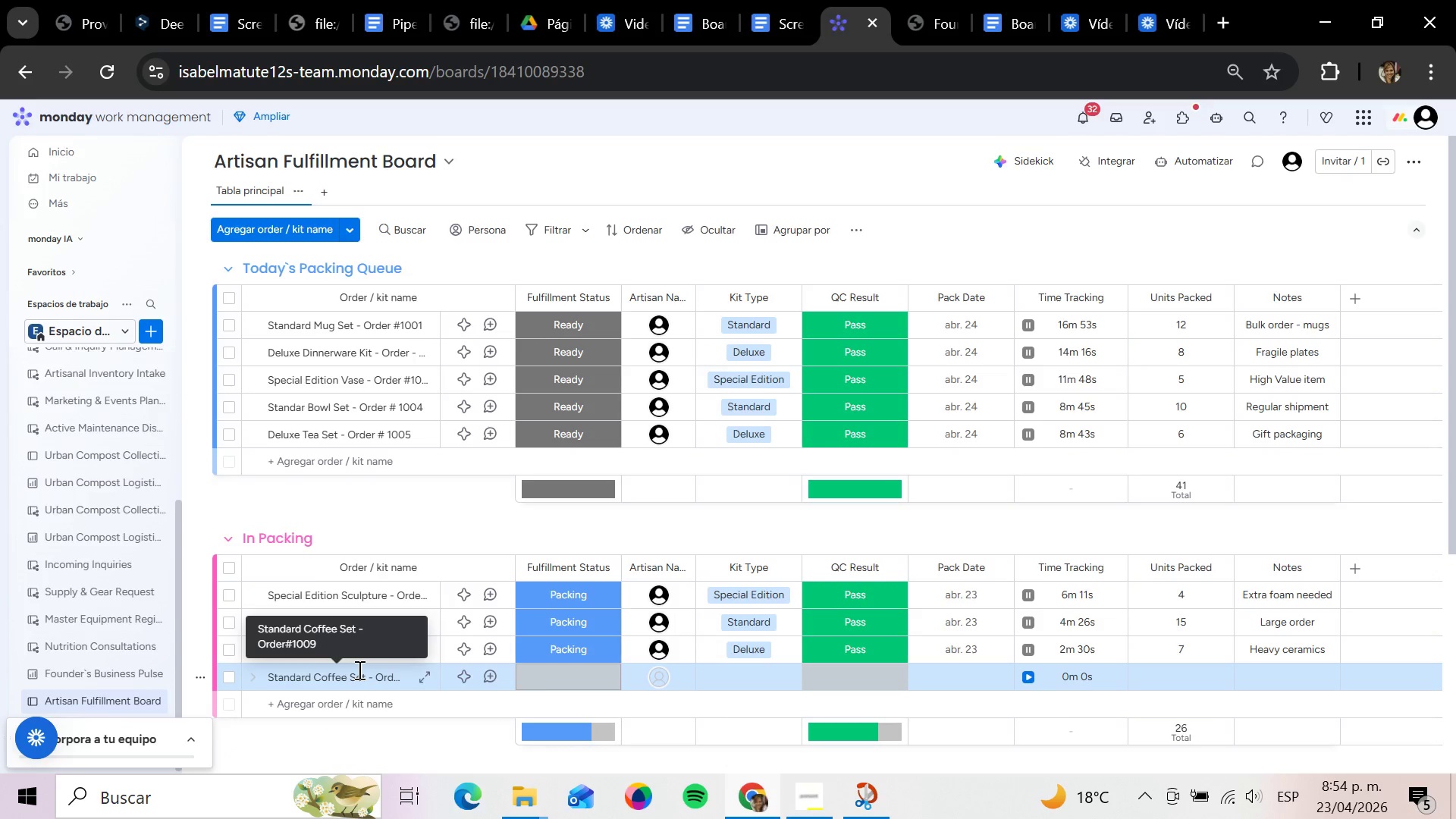 
key(Enter)
 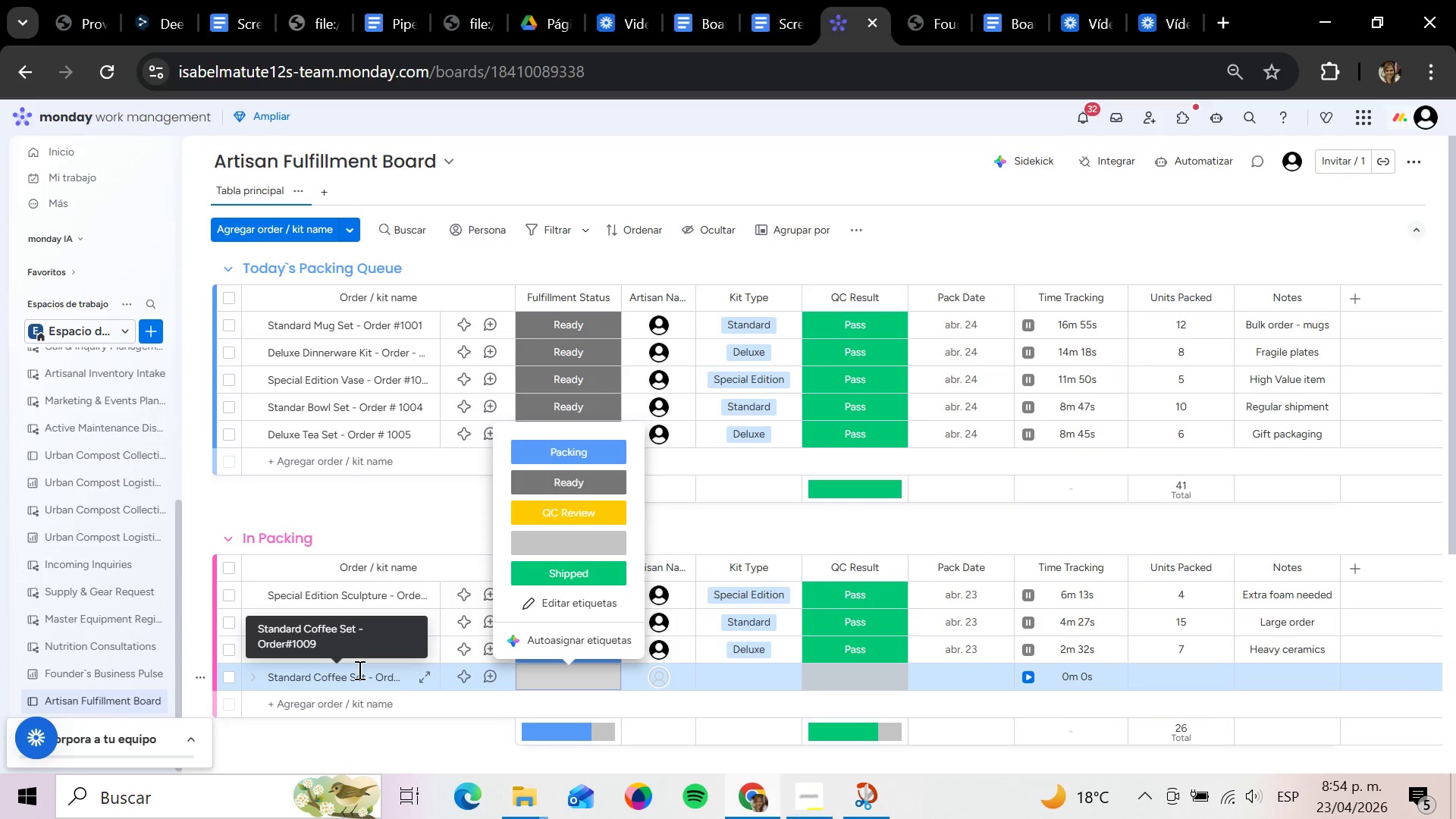 
key(ArrowUp)
 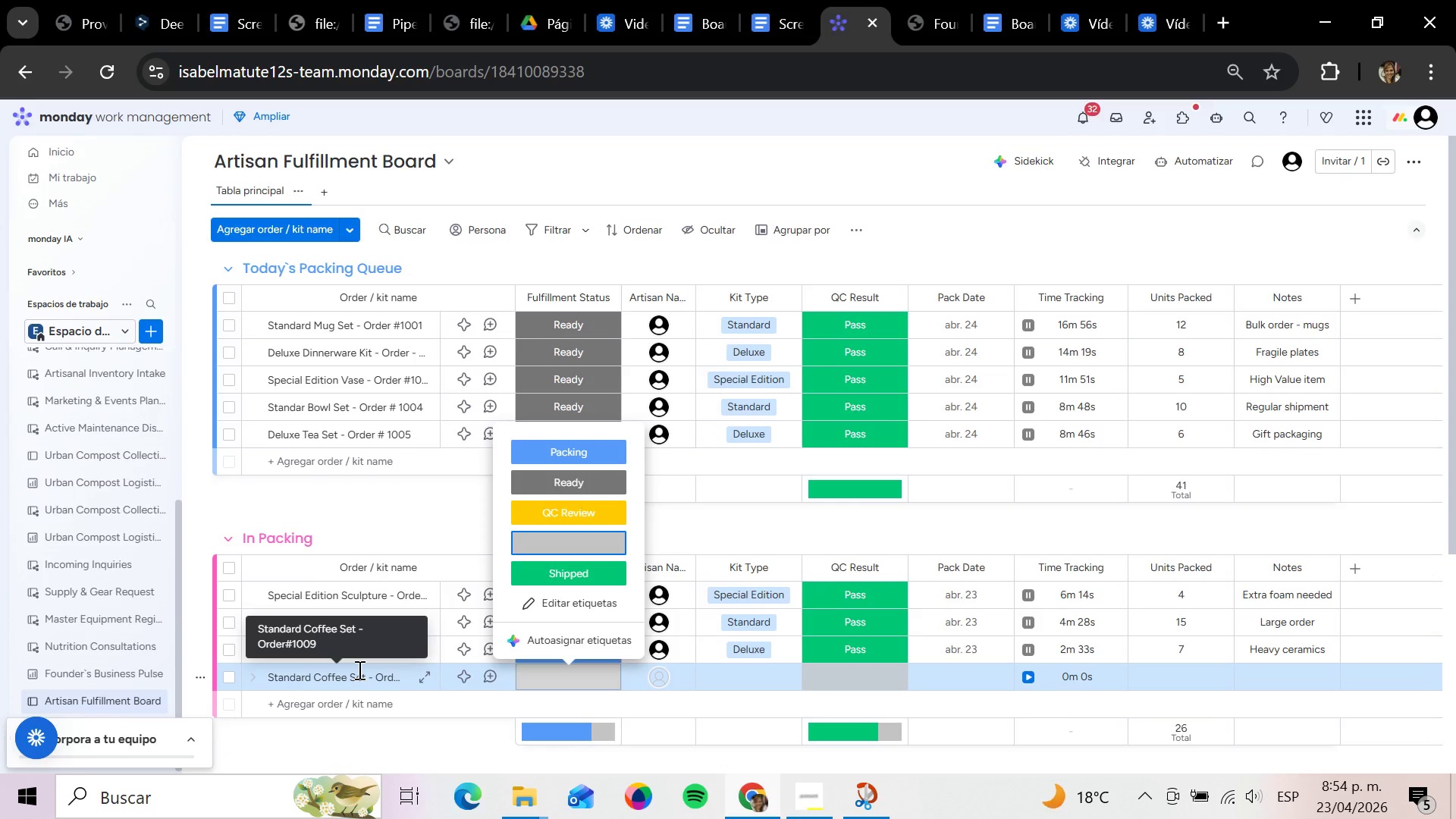 
key(ArrowUp)
 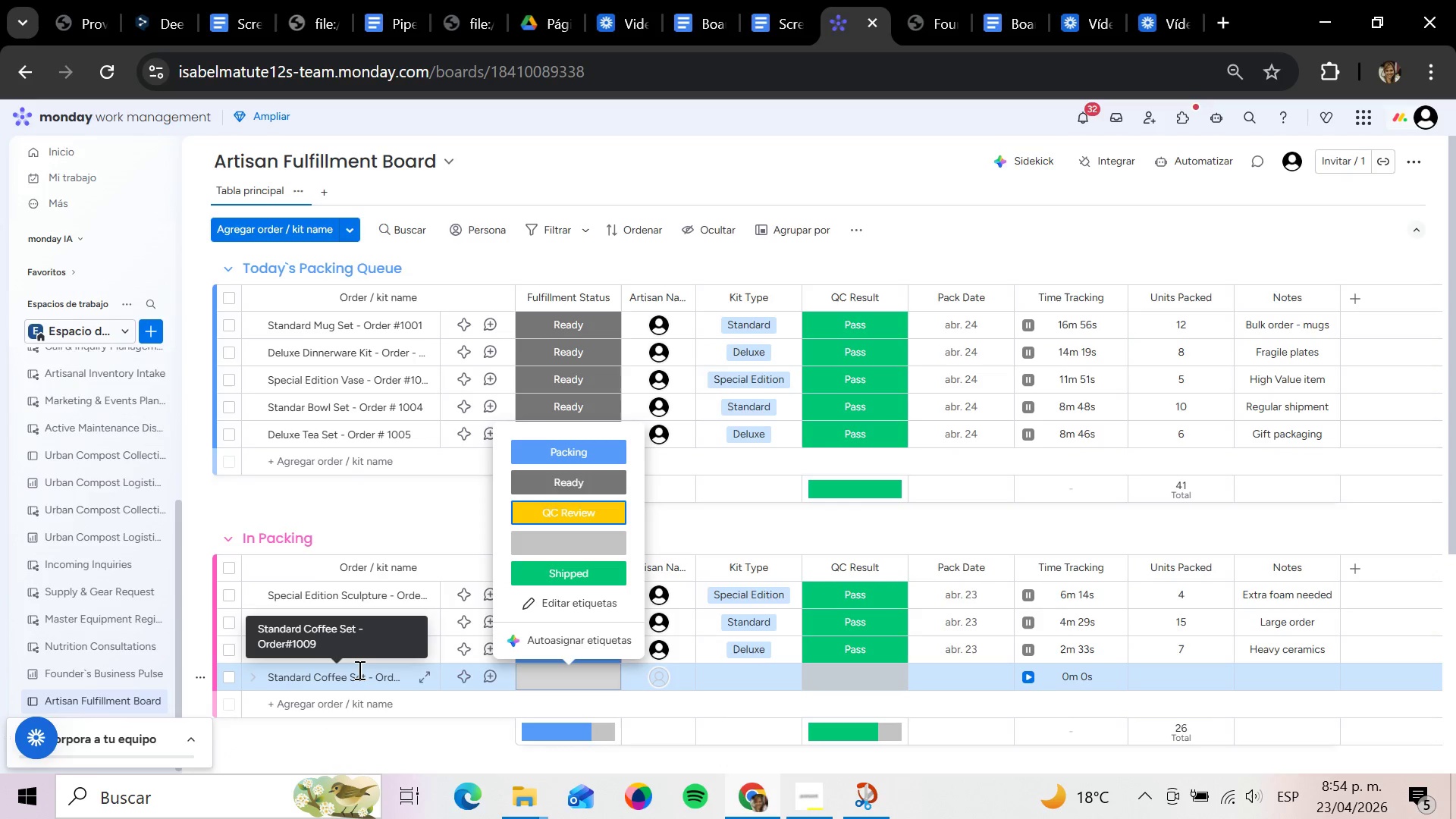 
key(ArrowUp)
 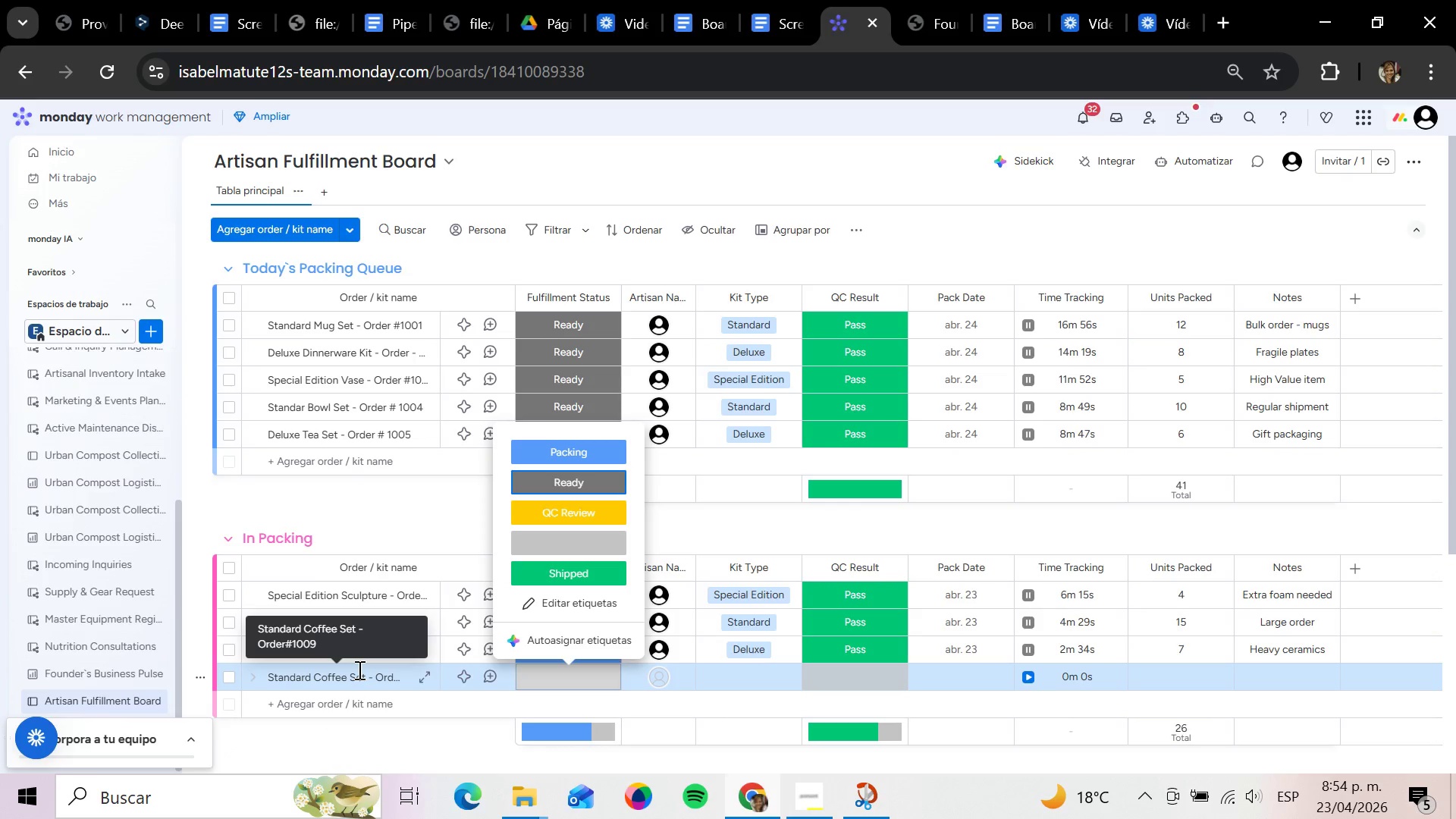 
key(ArrowUp)
 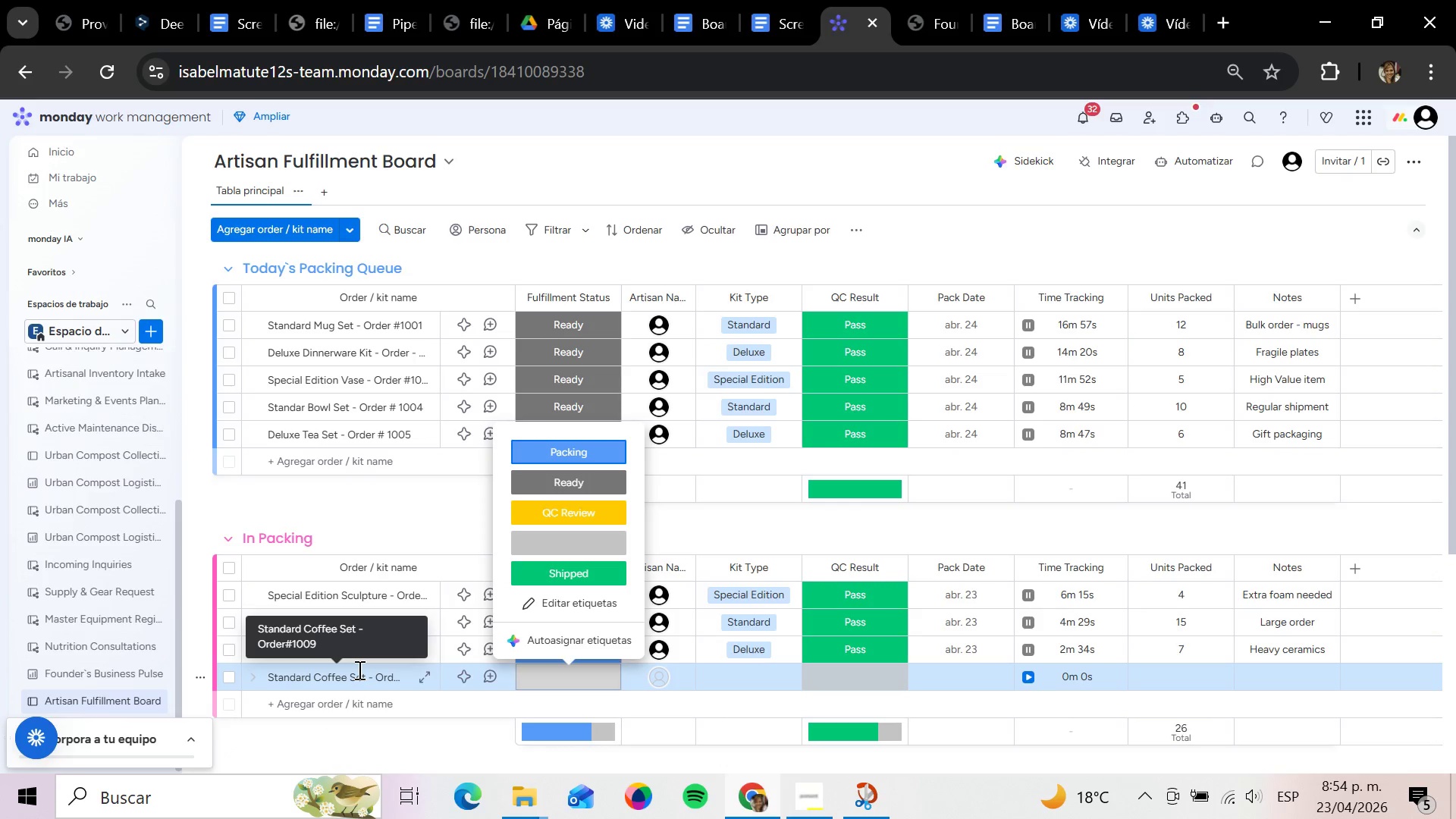 
key(Enter)
 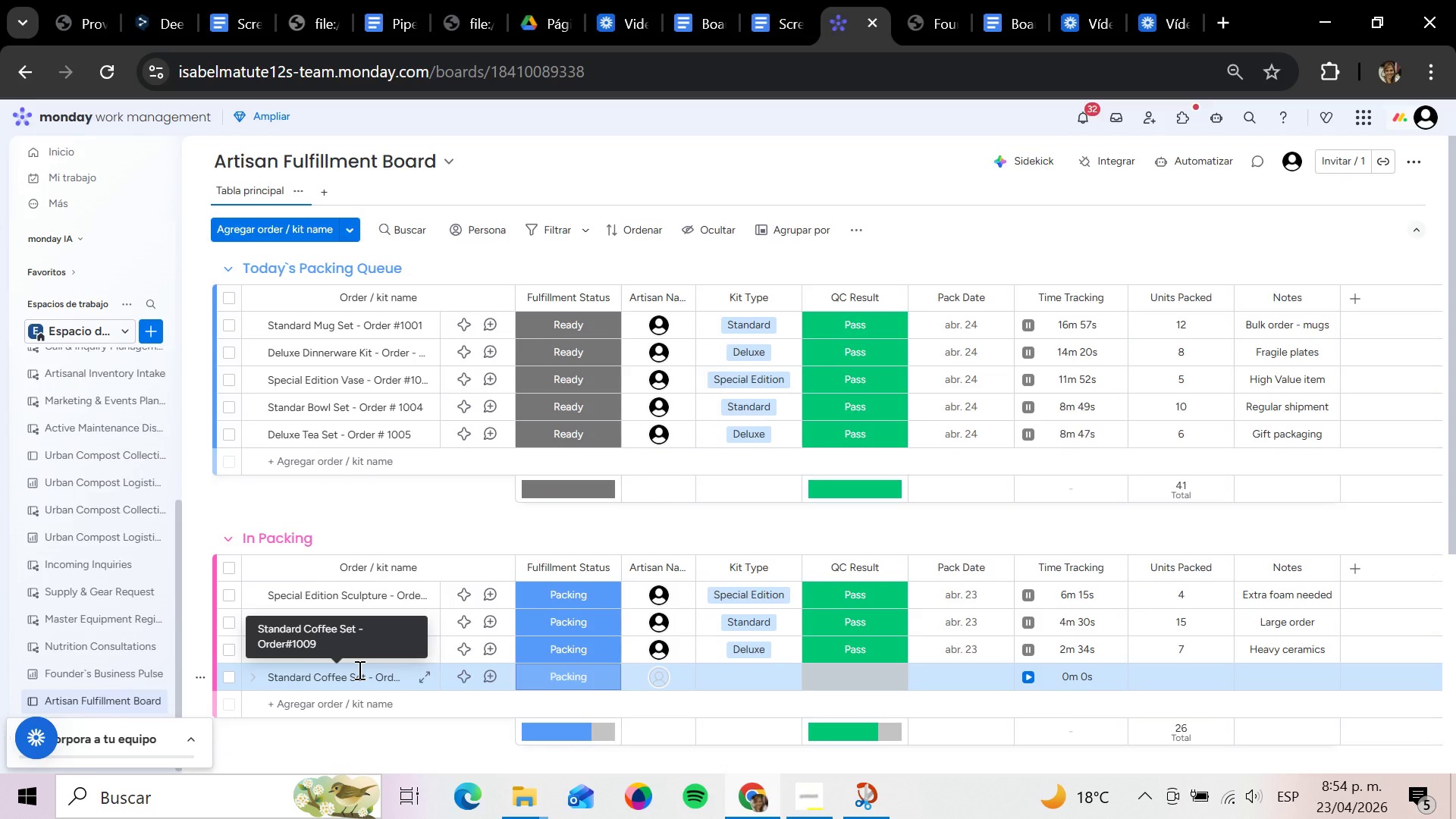 
key(ArrowRight)
 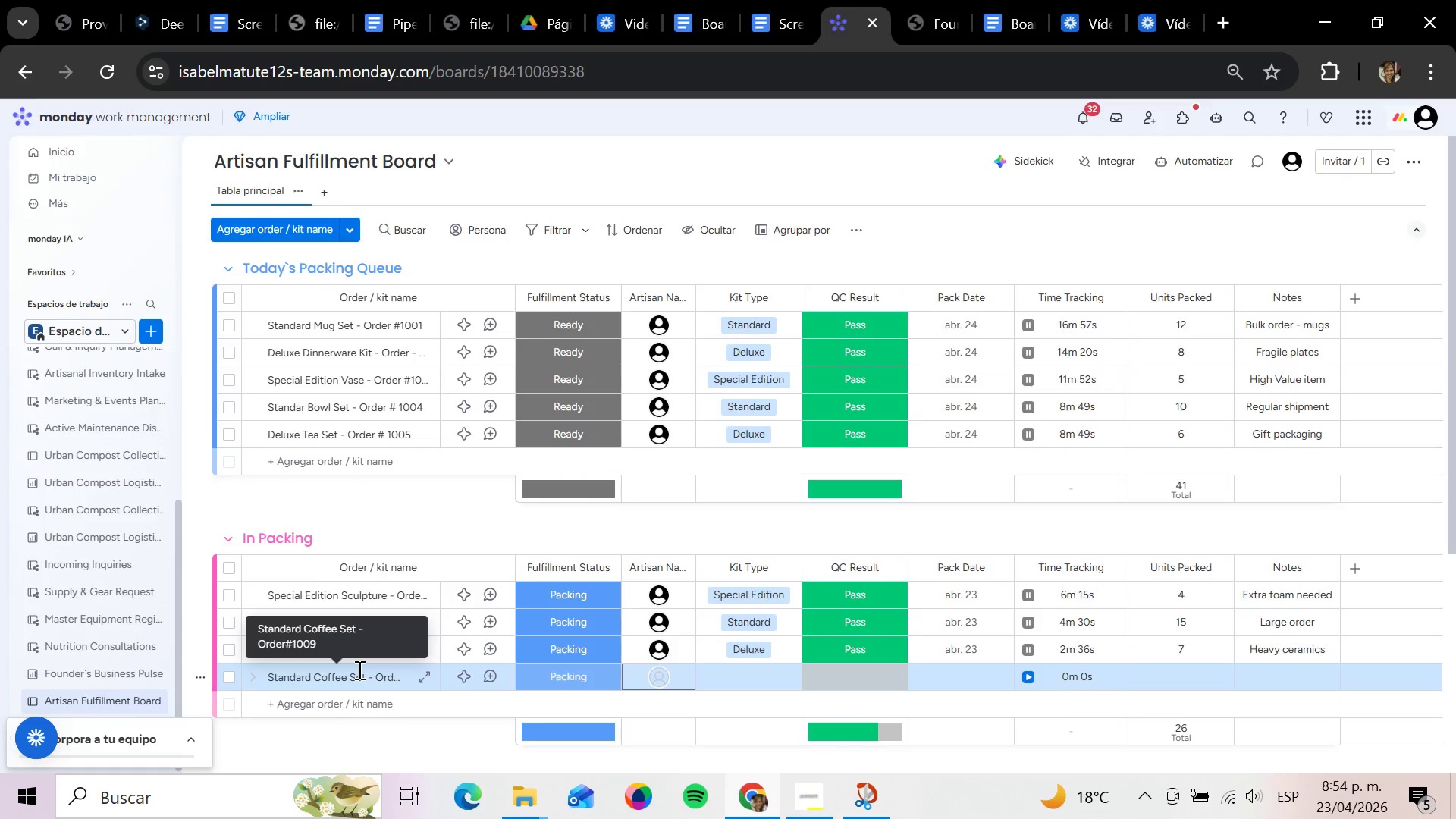 
key(Enter)
 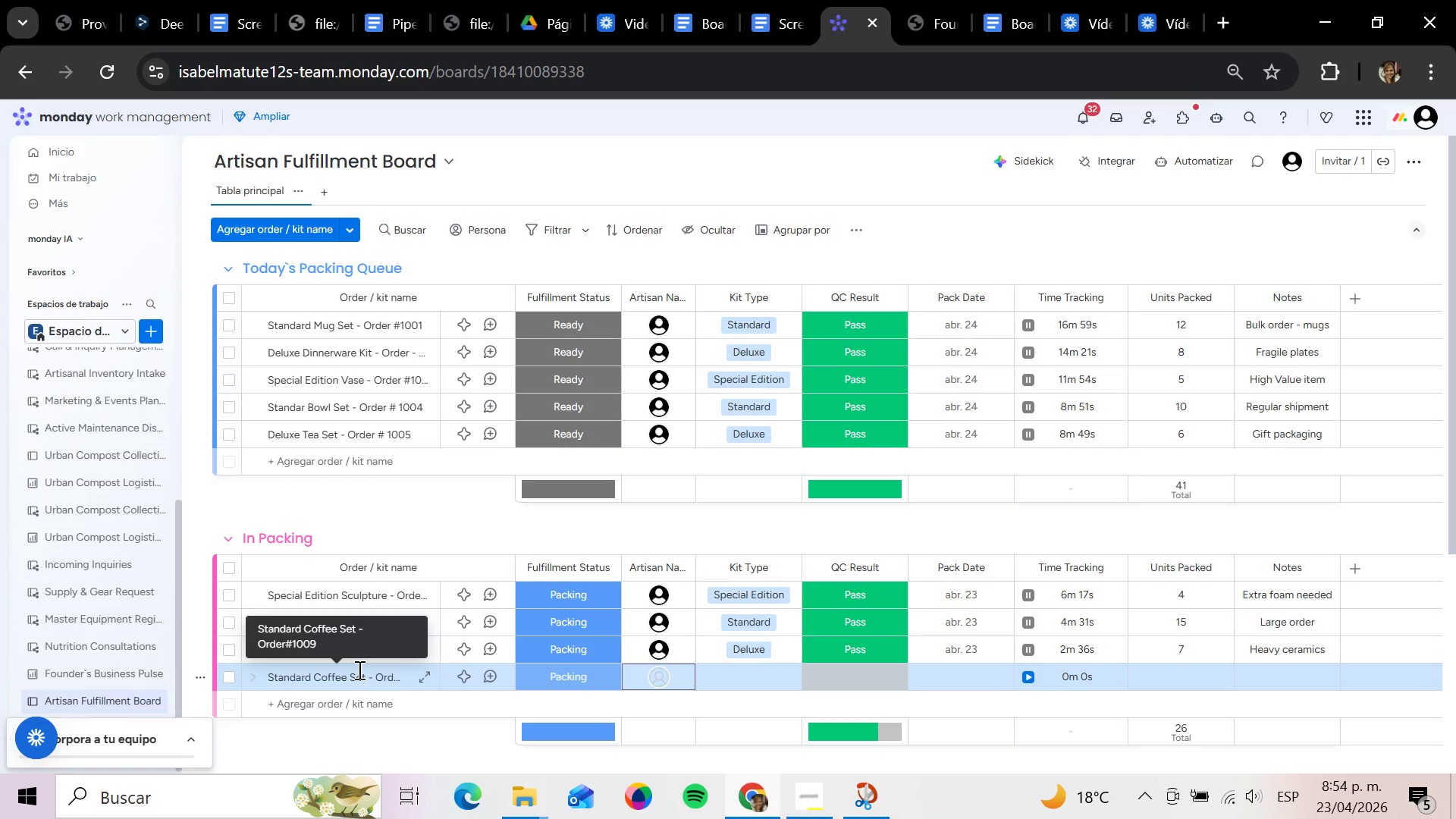 
key(ArrowRight)
 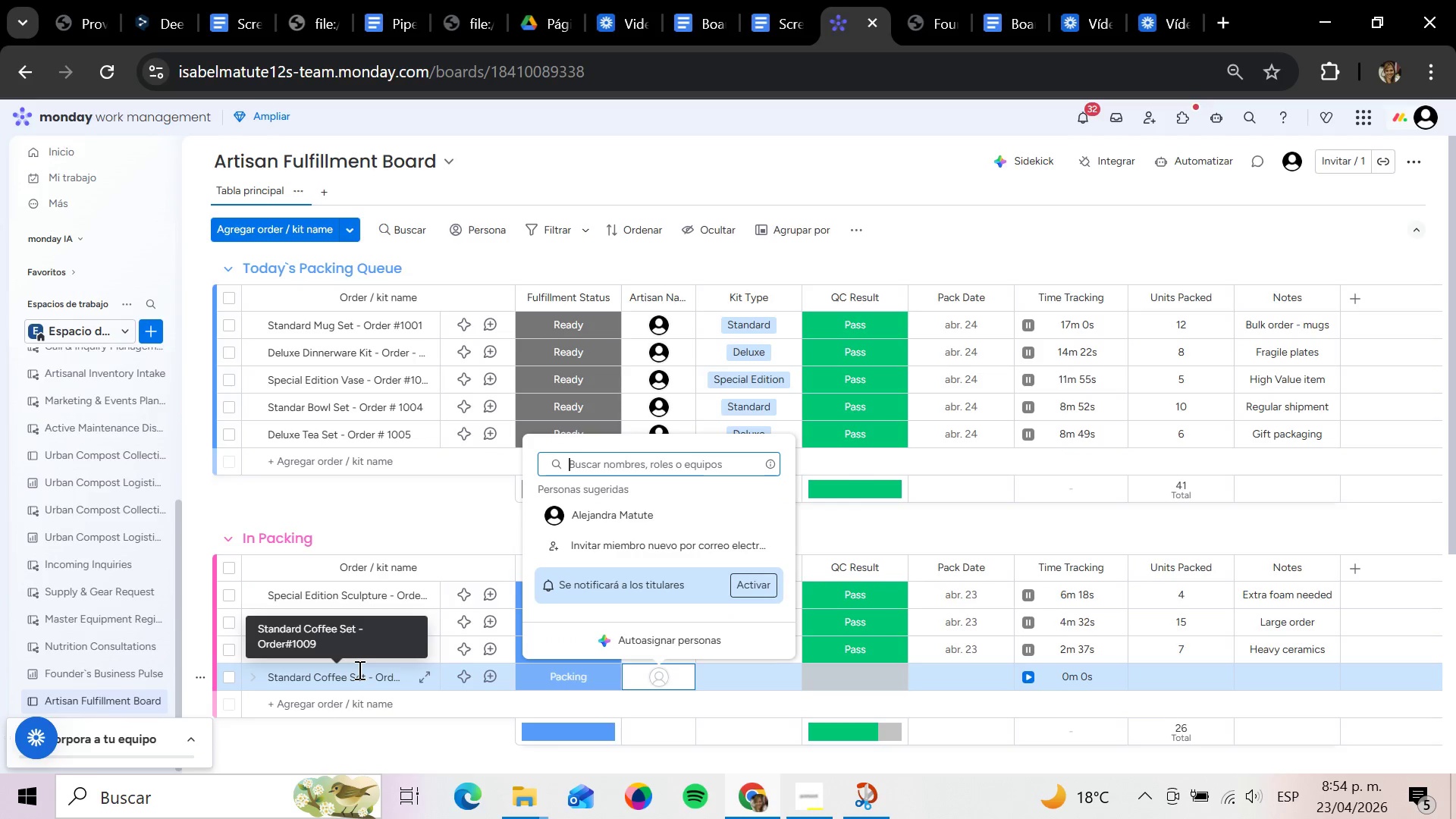 
key(ArrowUp)
 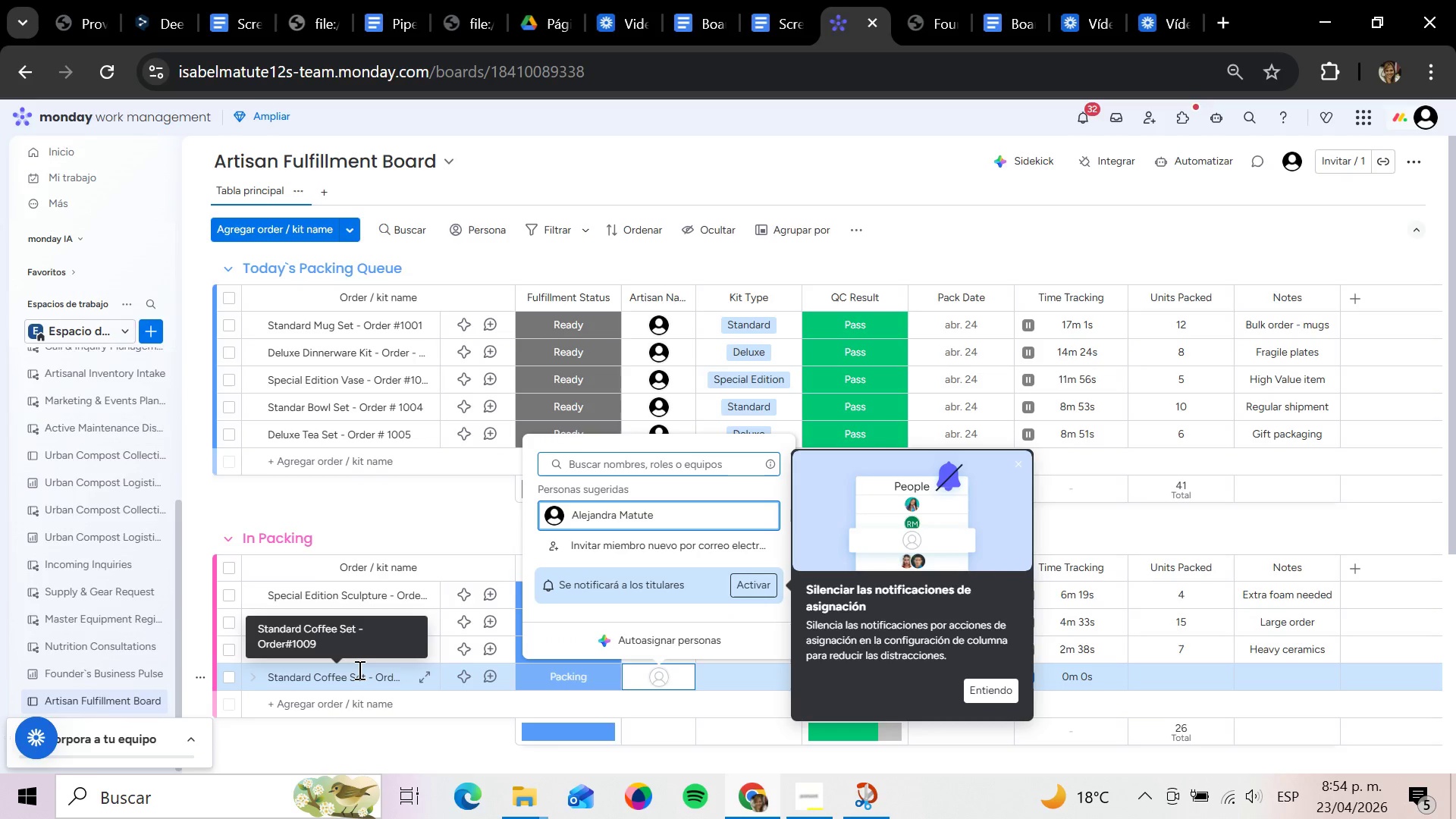 
key(Enter)
 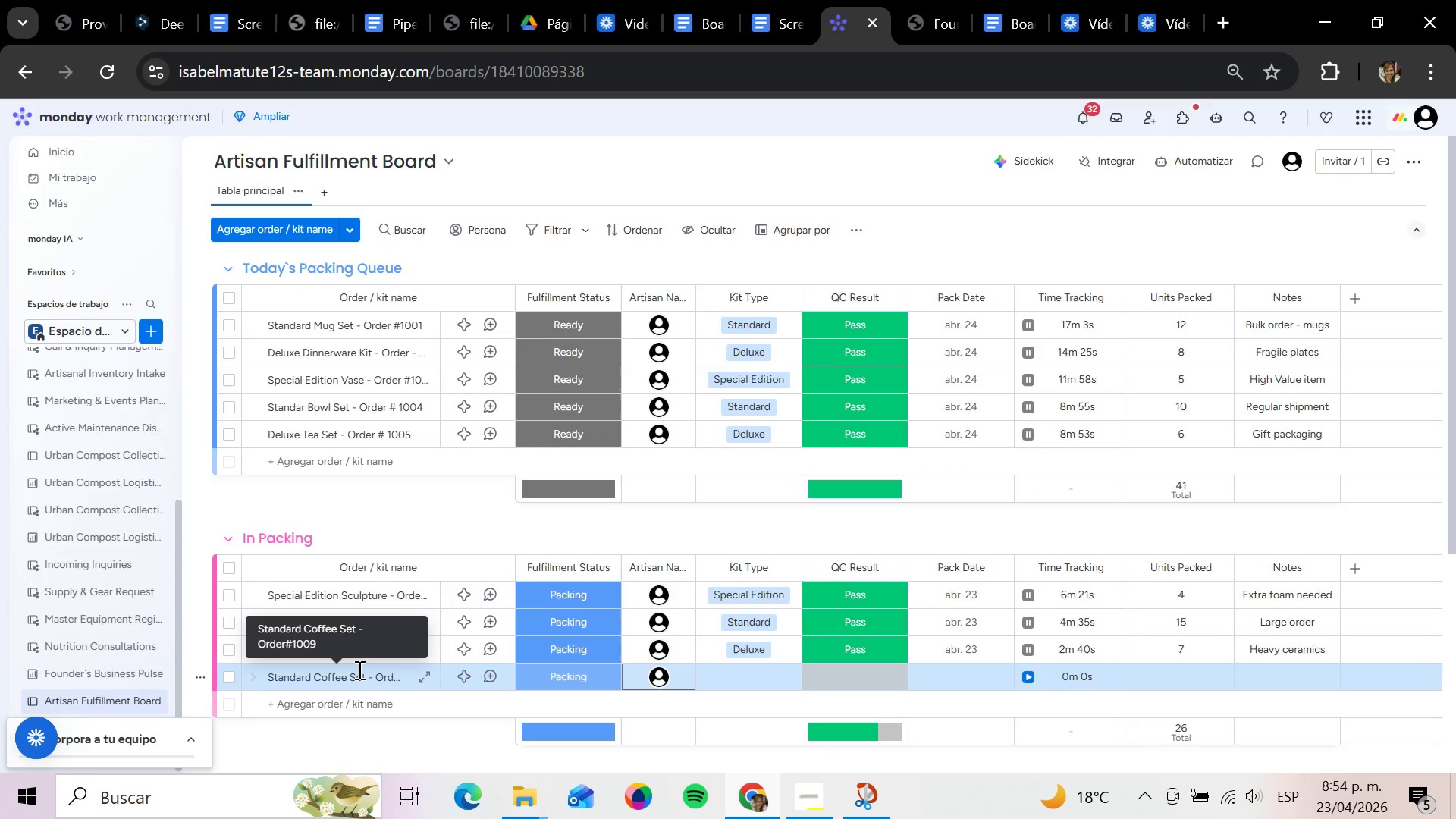 
key(ArrowRight)
 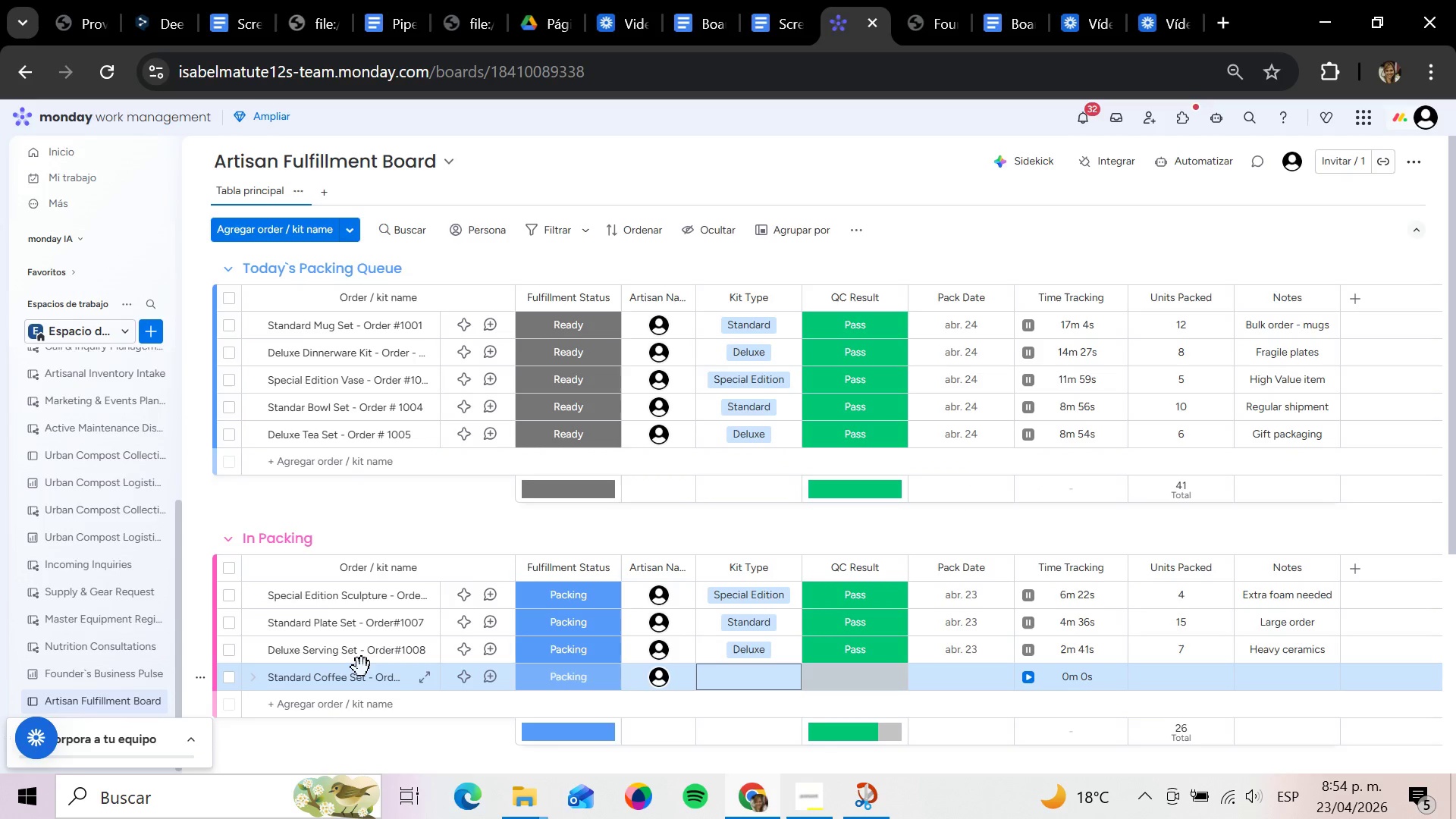 
key(Enter)
 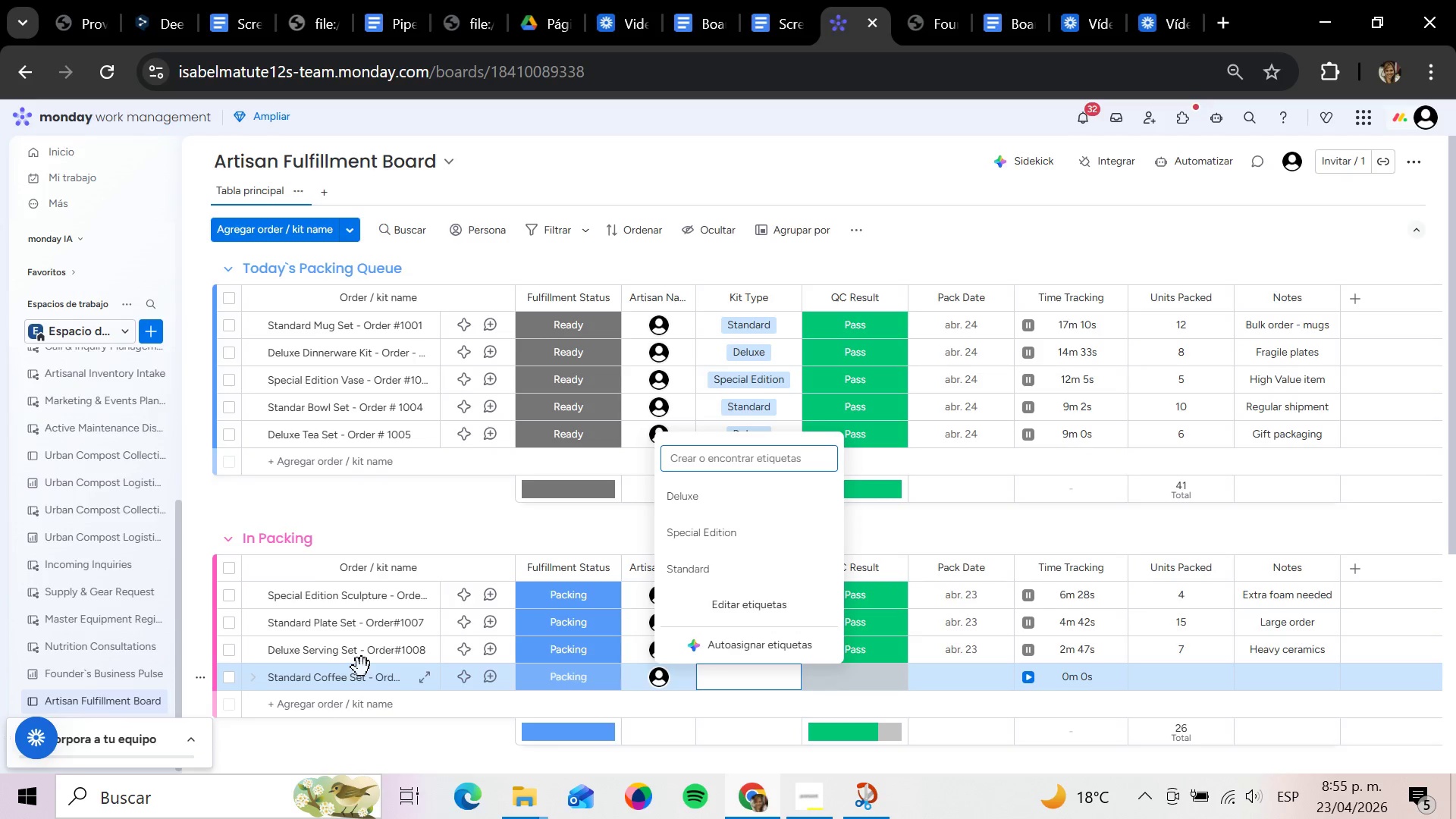 
wait(7.89)
 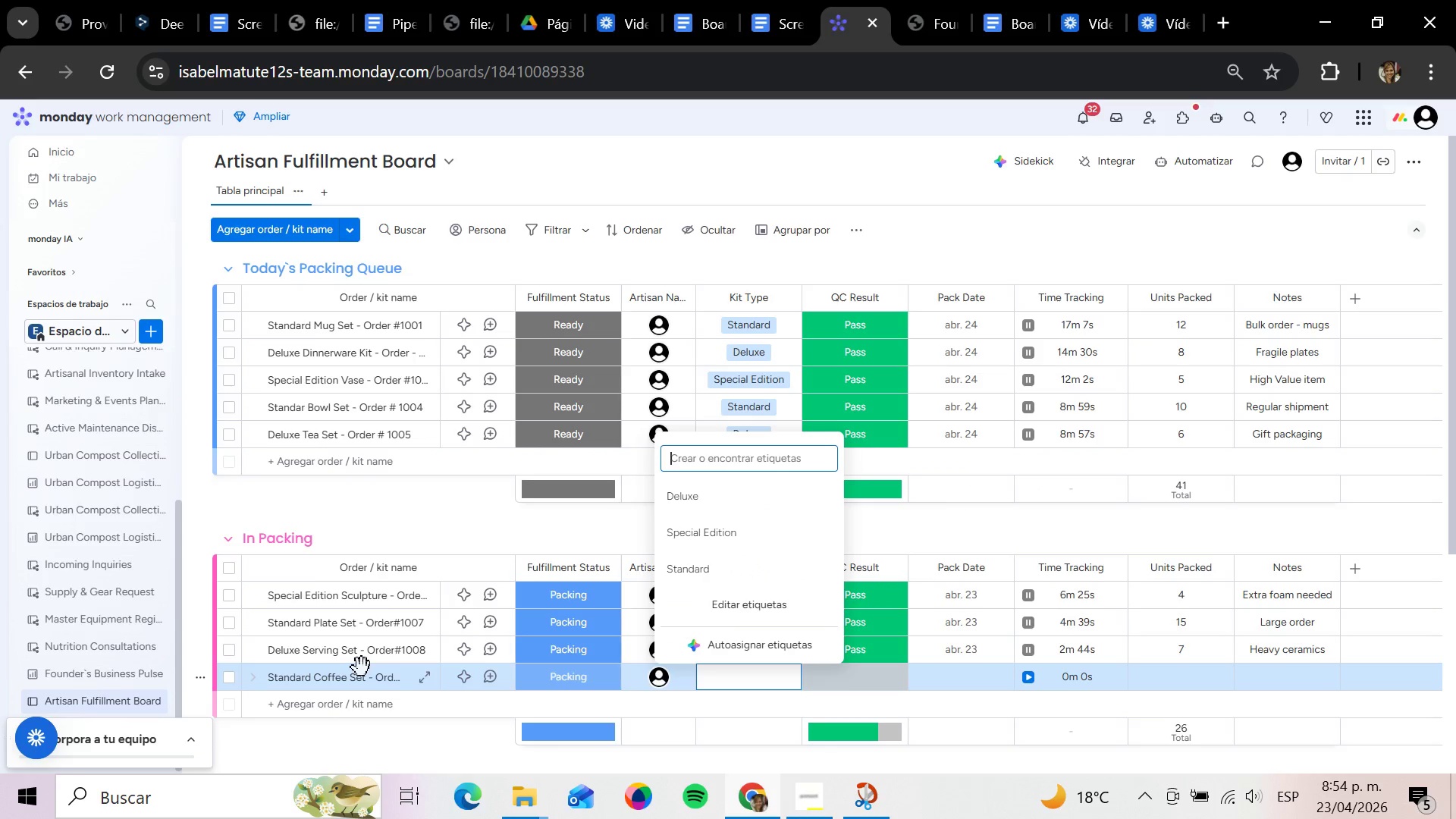 
key(ArrowDown)
 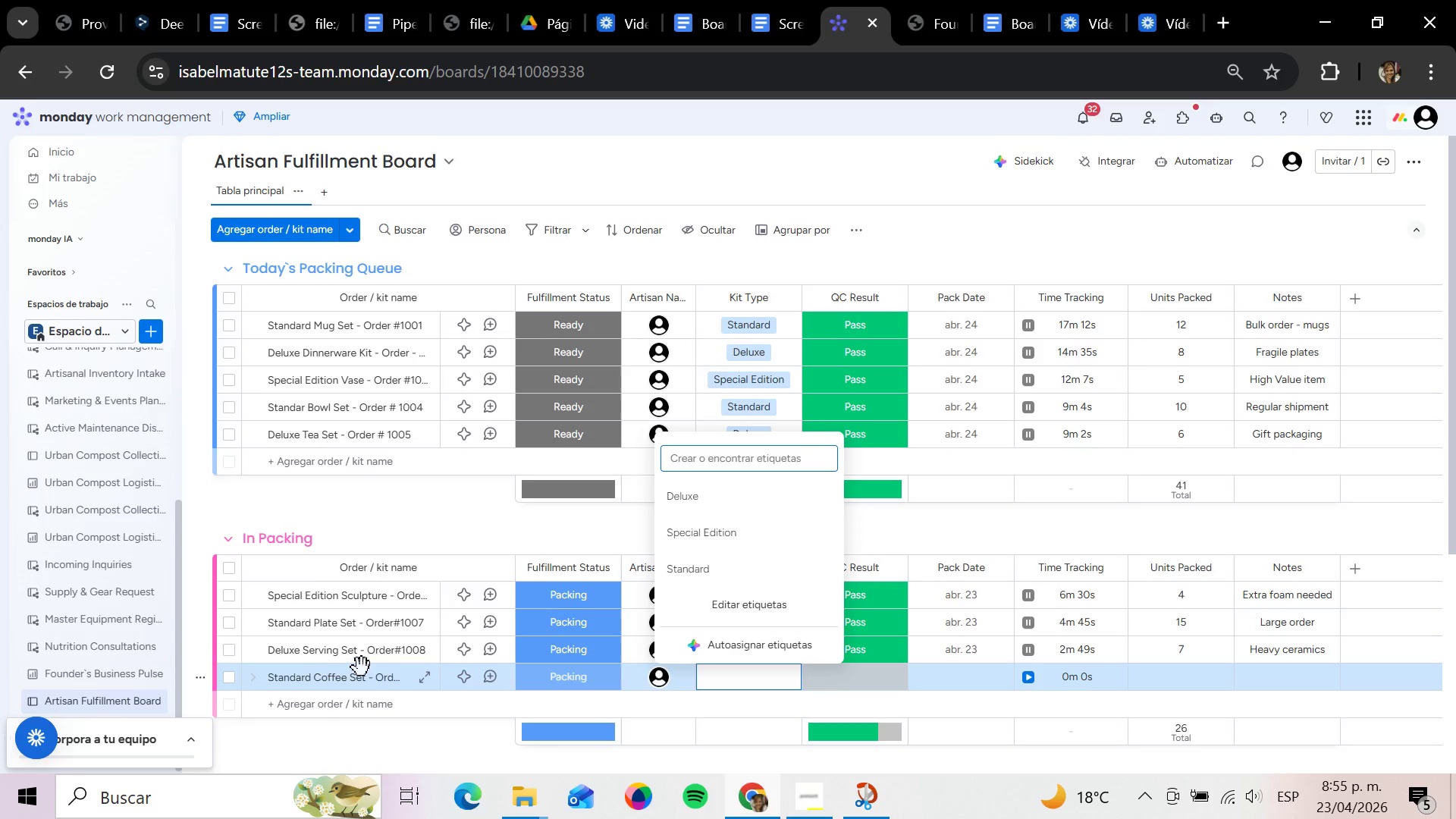 
key(ArrowDown)
 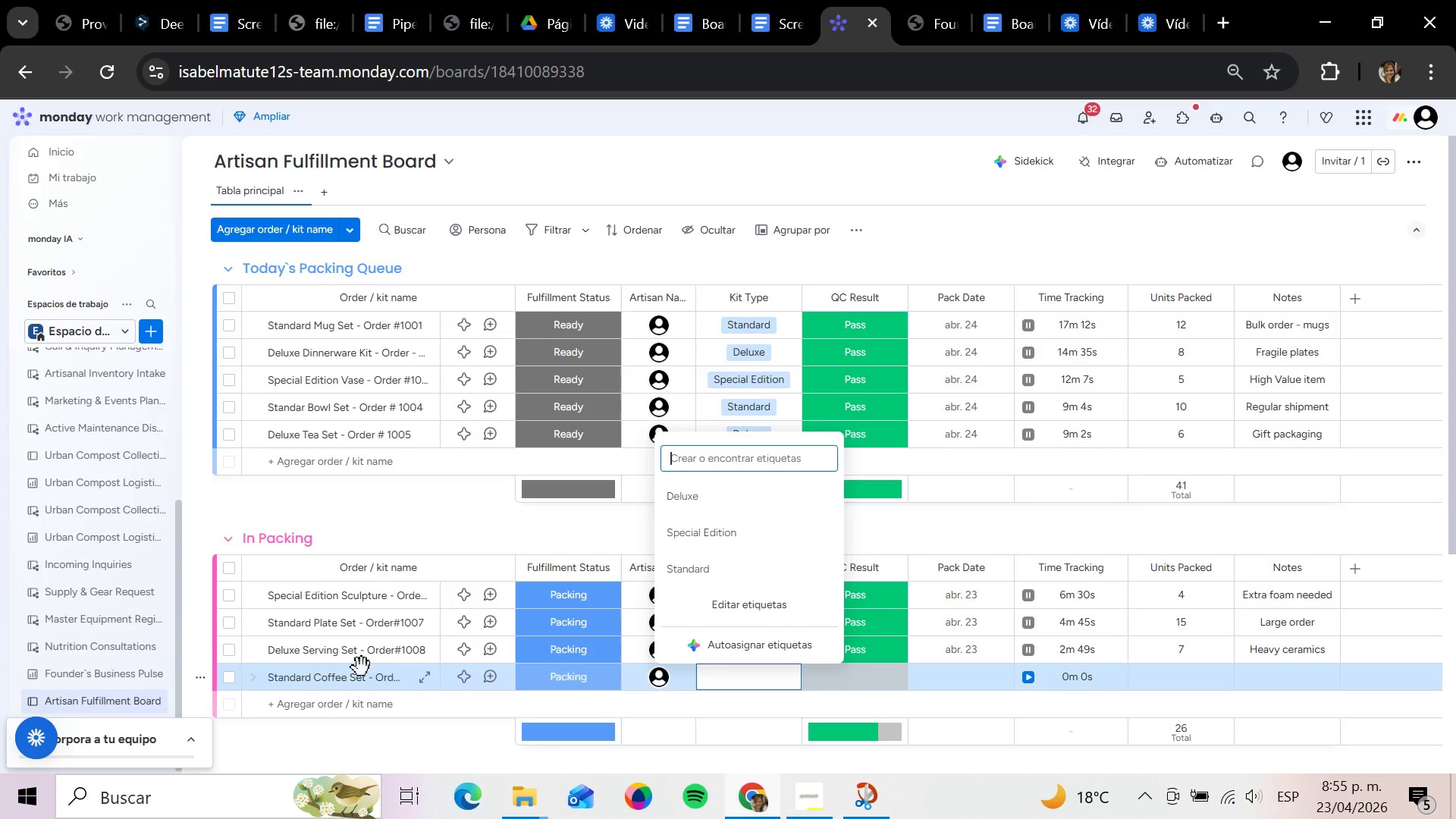 
key(ArrowDown)
 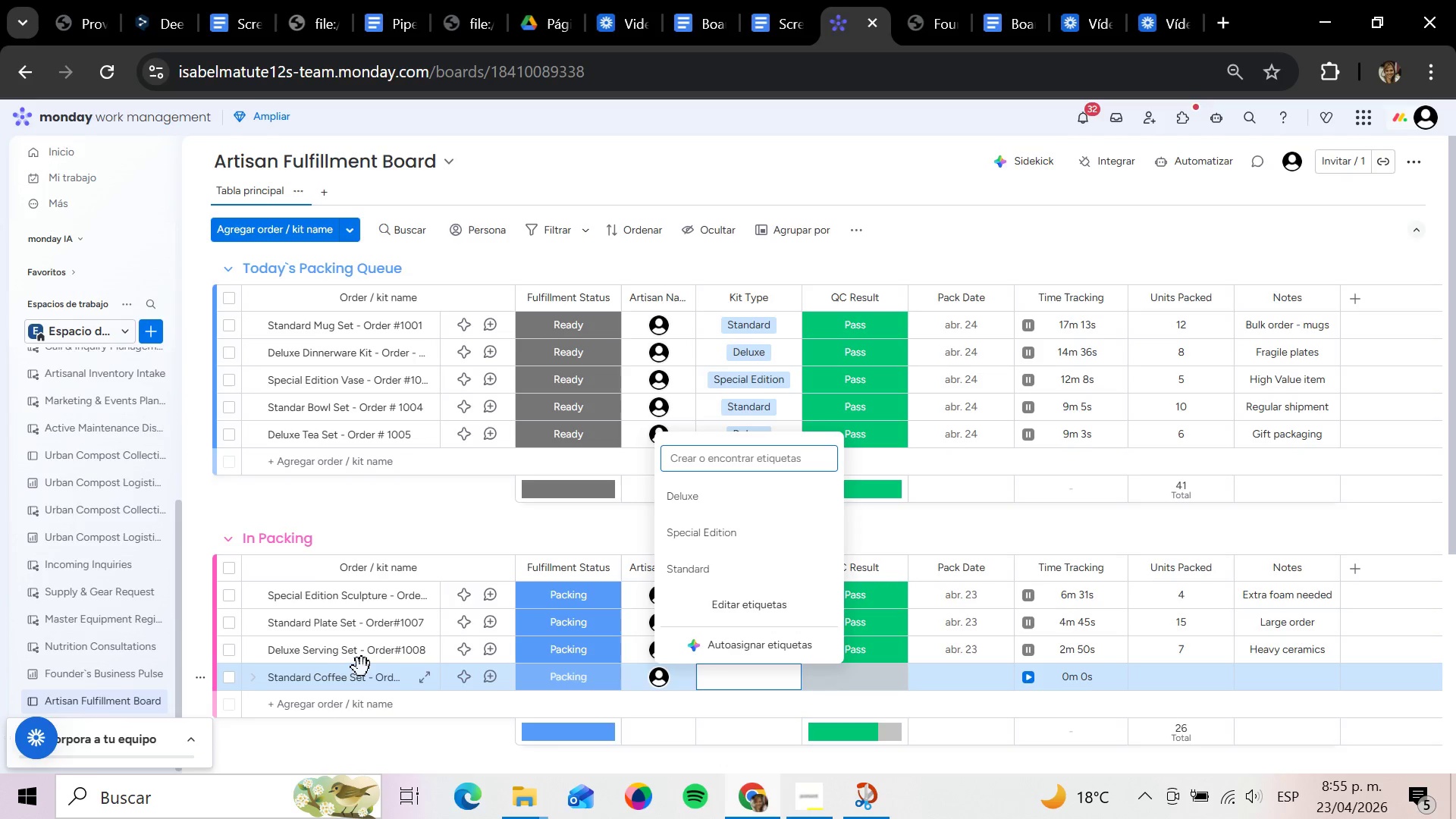 
key(ArrowUp)
 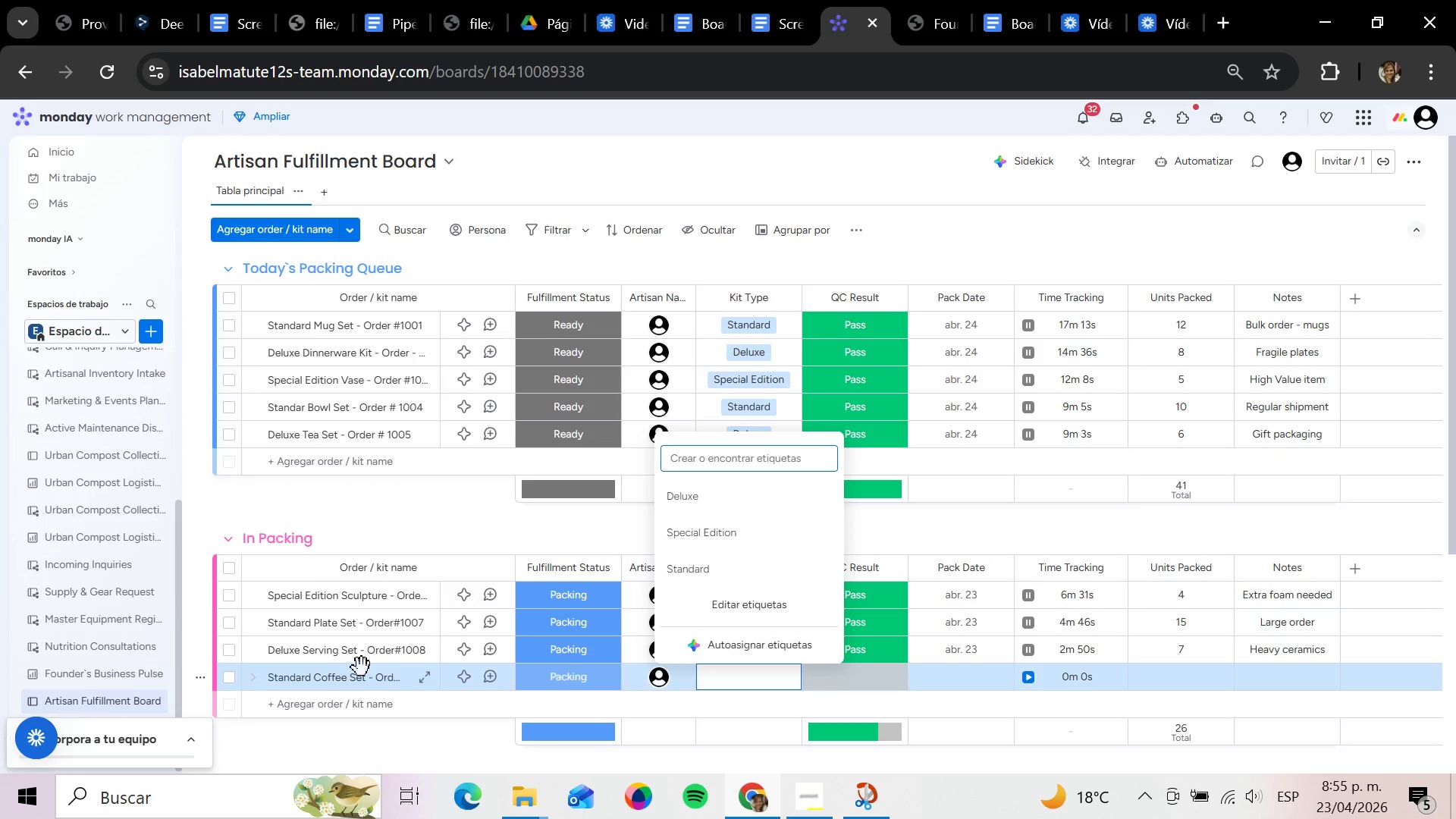 
key(ArrowUp)
 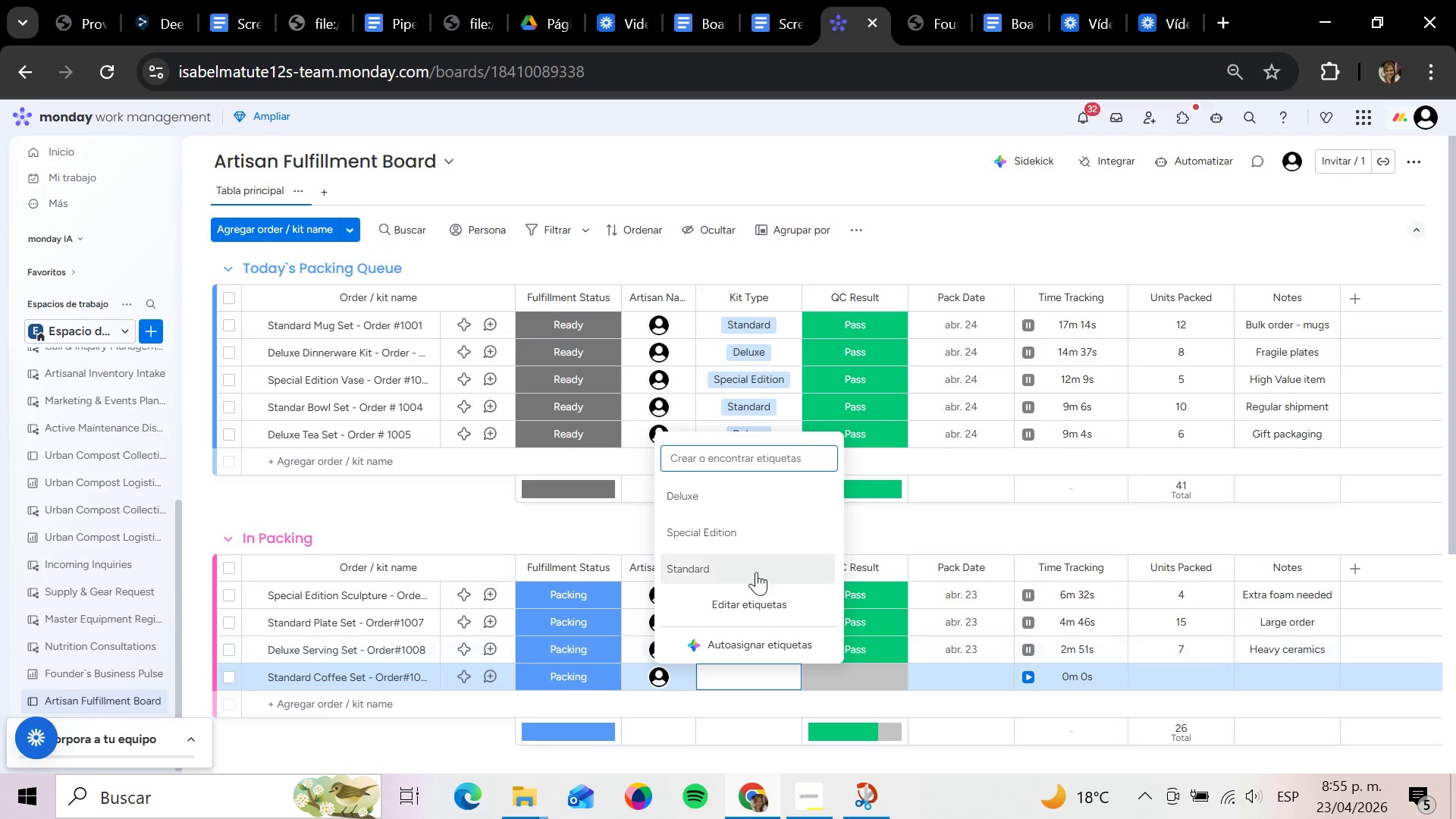 
left_click([742, 570])
 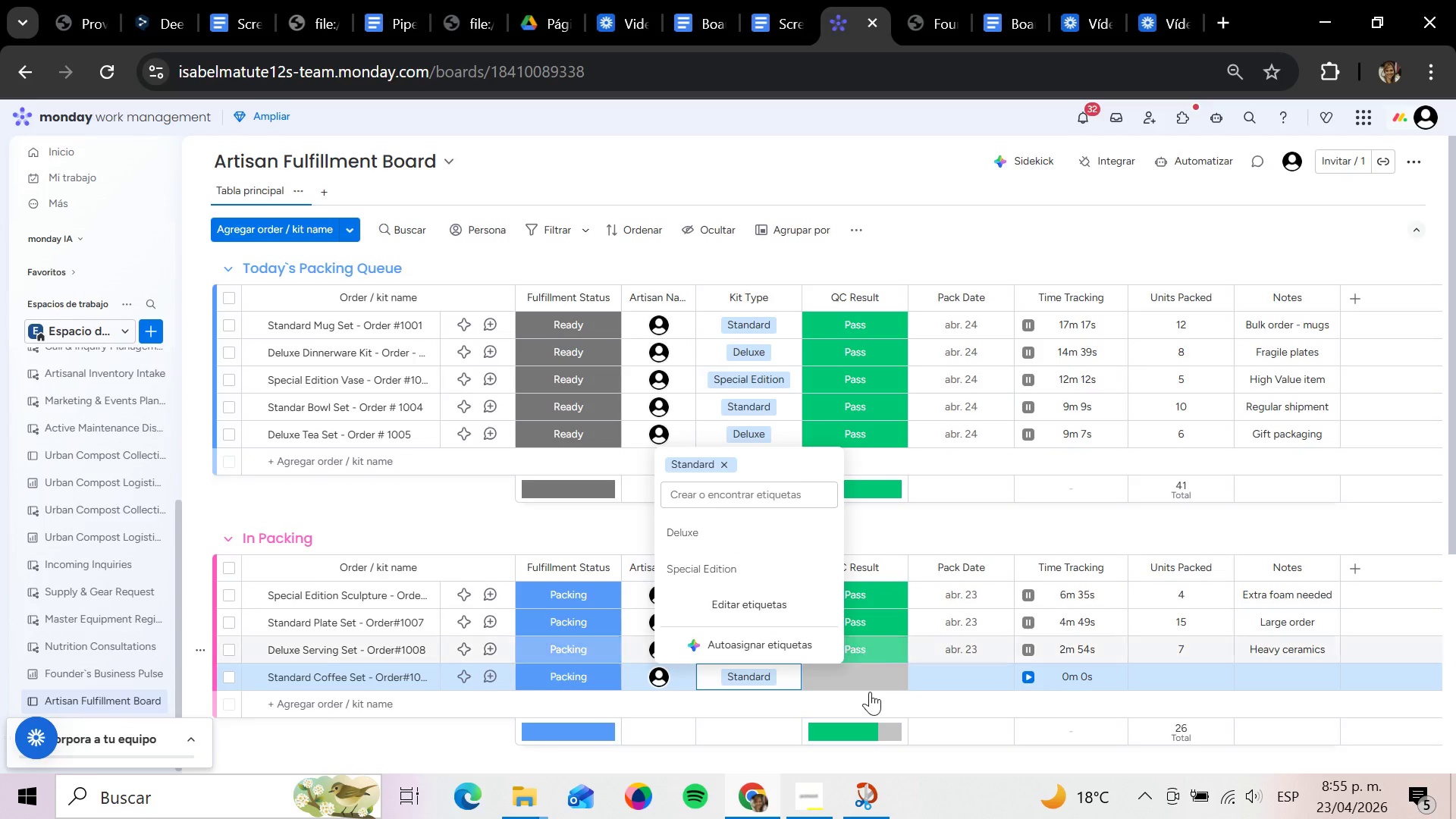 
left_click([868, 689])
 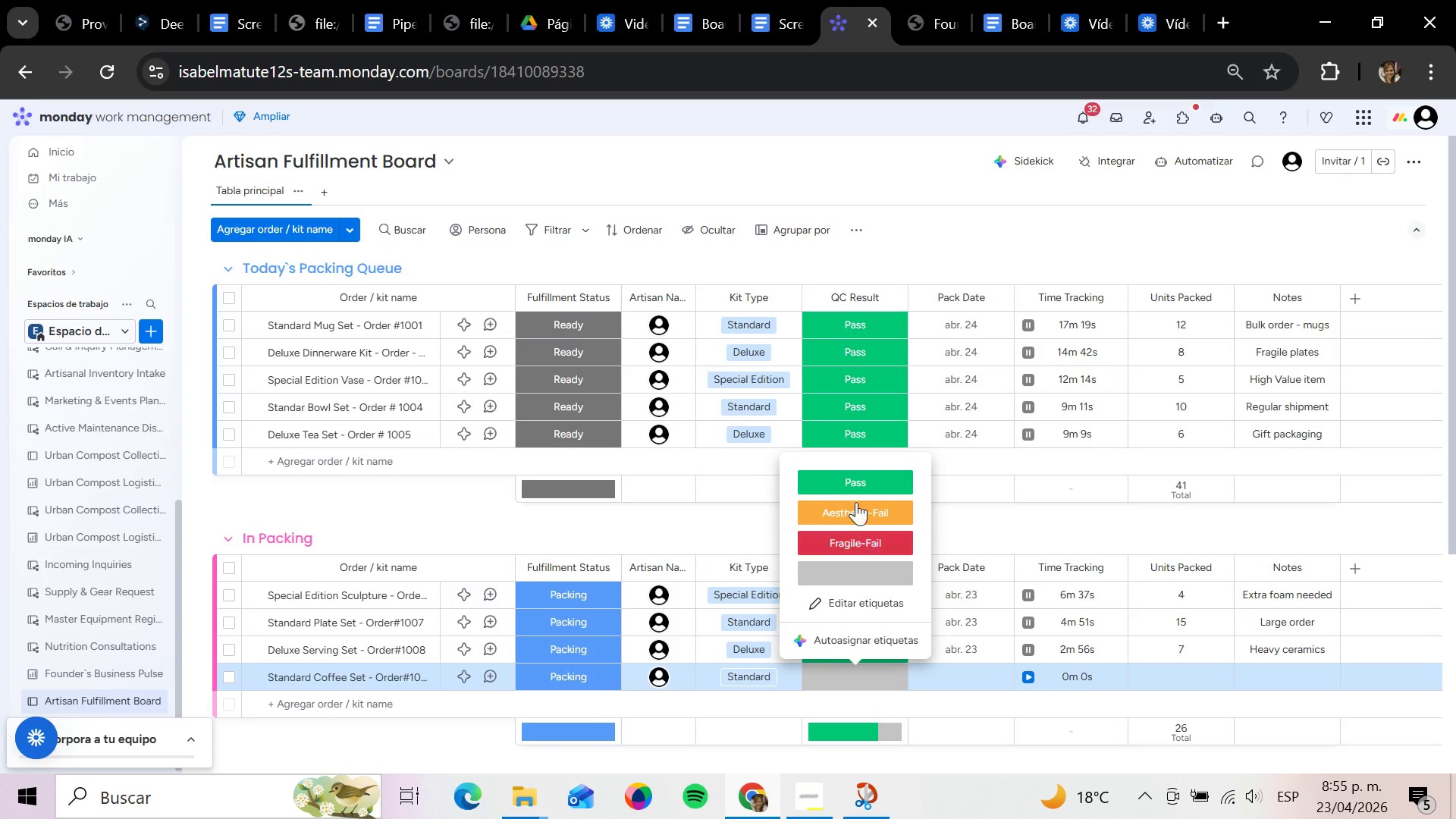 
left_click([843, 470])
 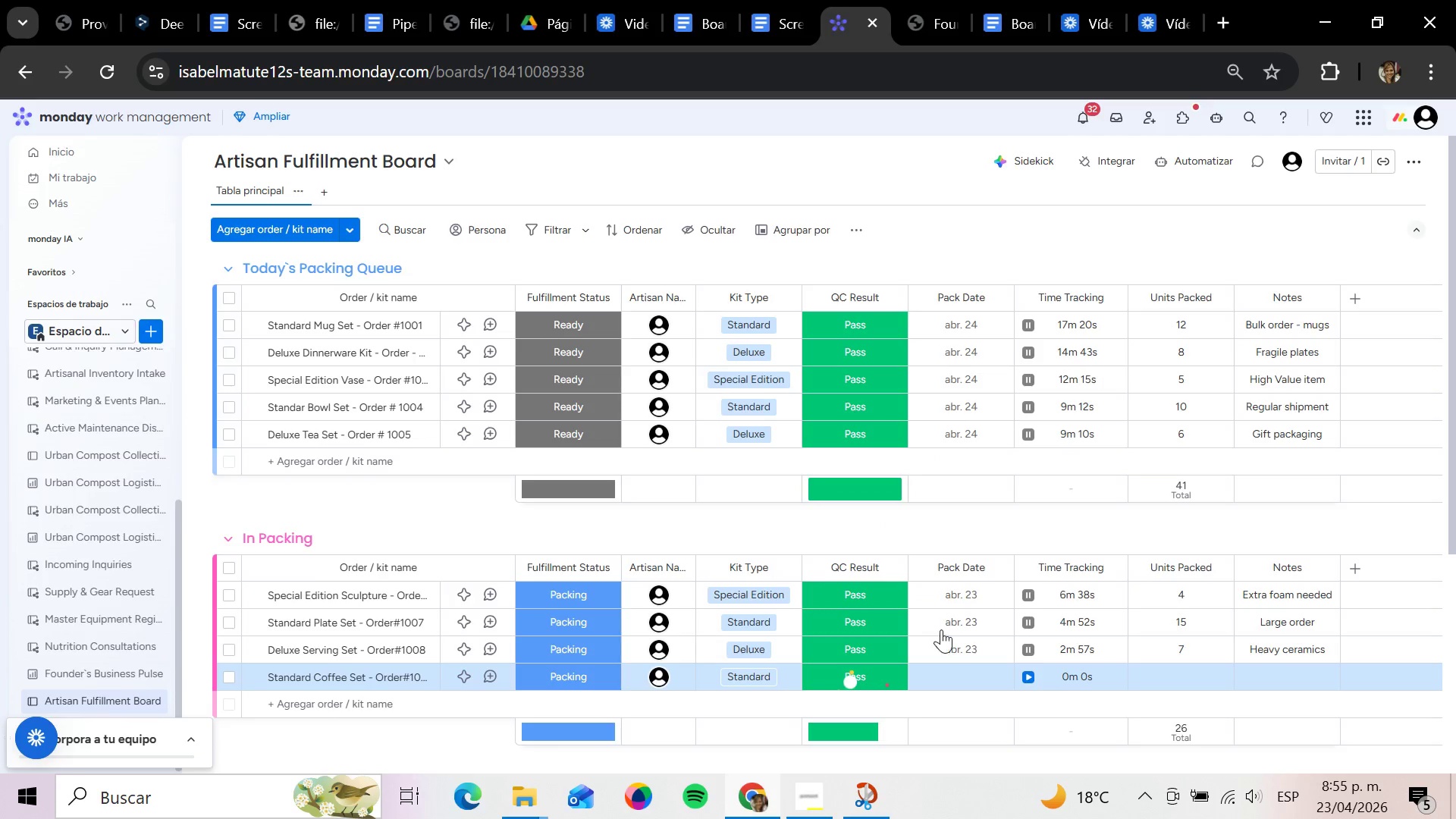 
mouse_move([959, 639])
 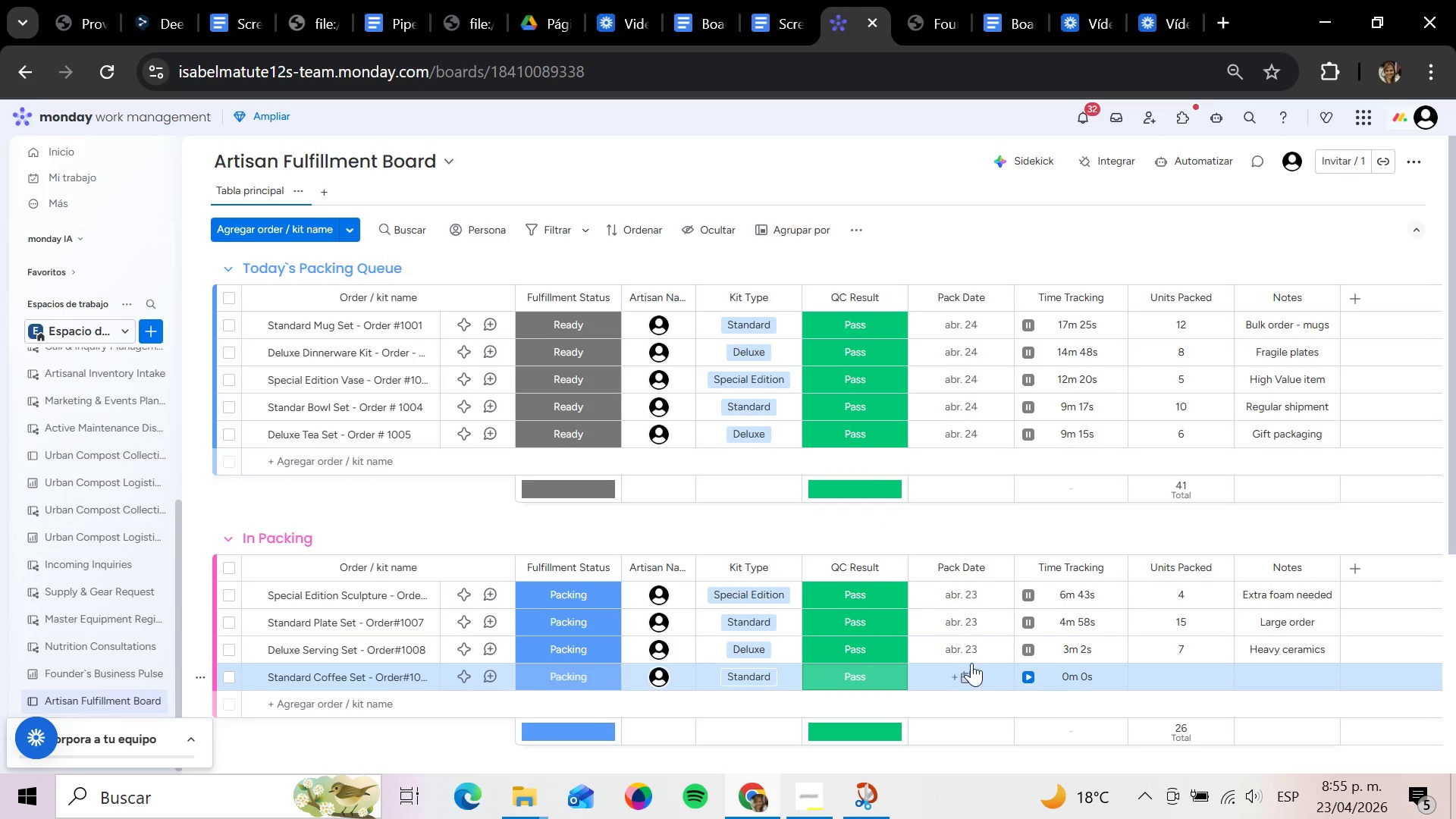 
left_click([948, 693])
 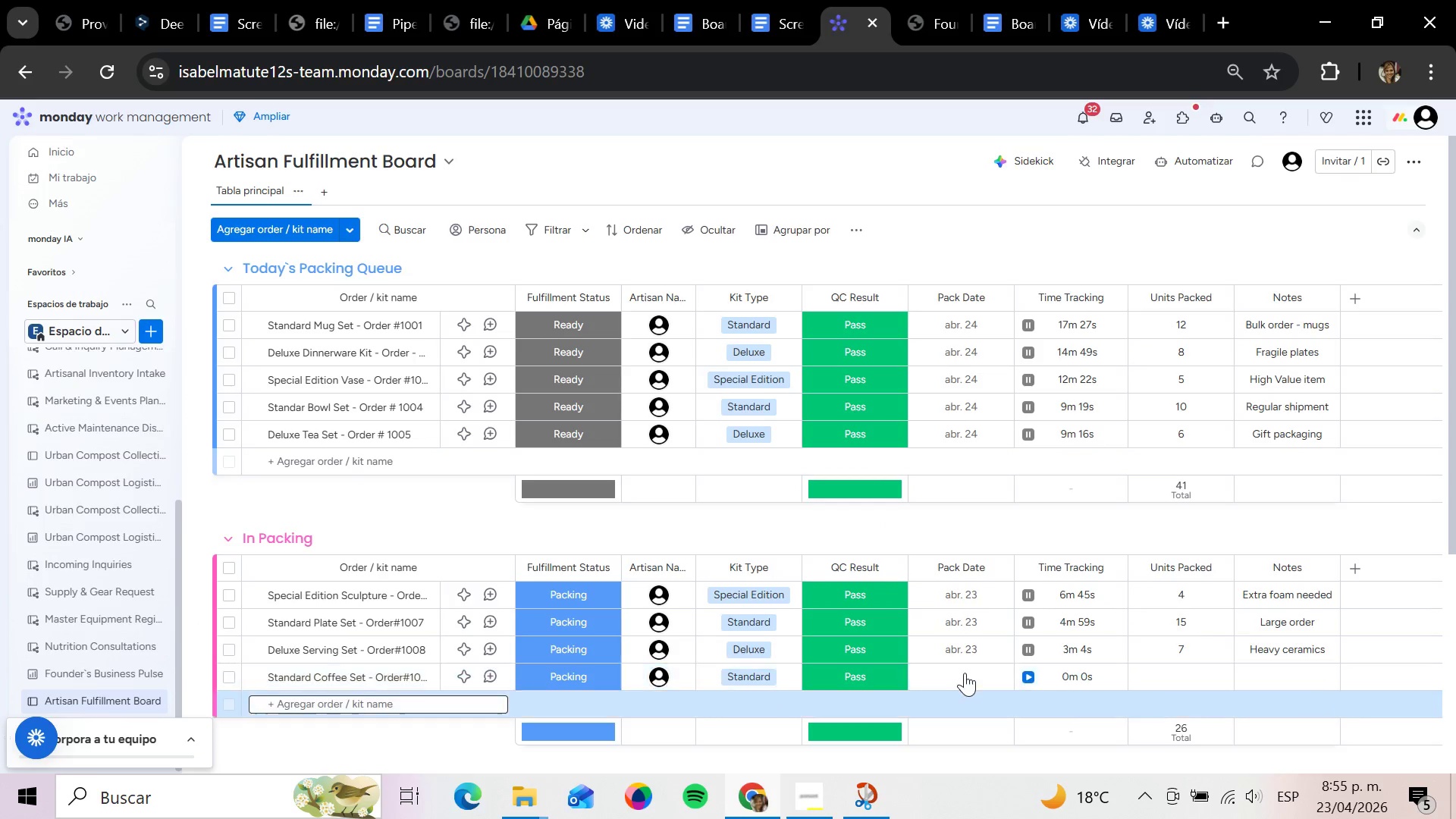 
left_click([965, 673])
 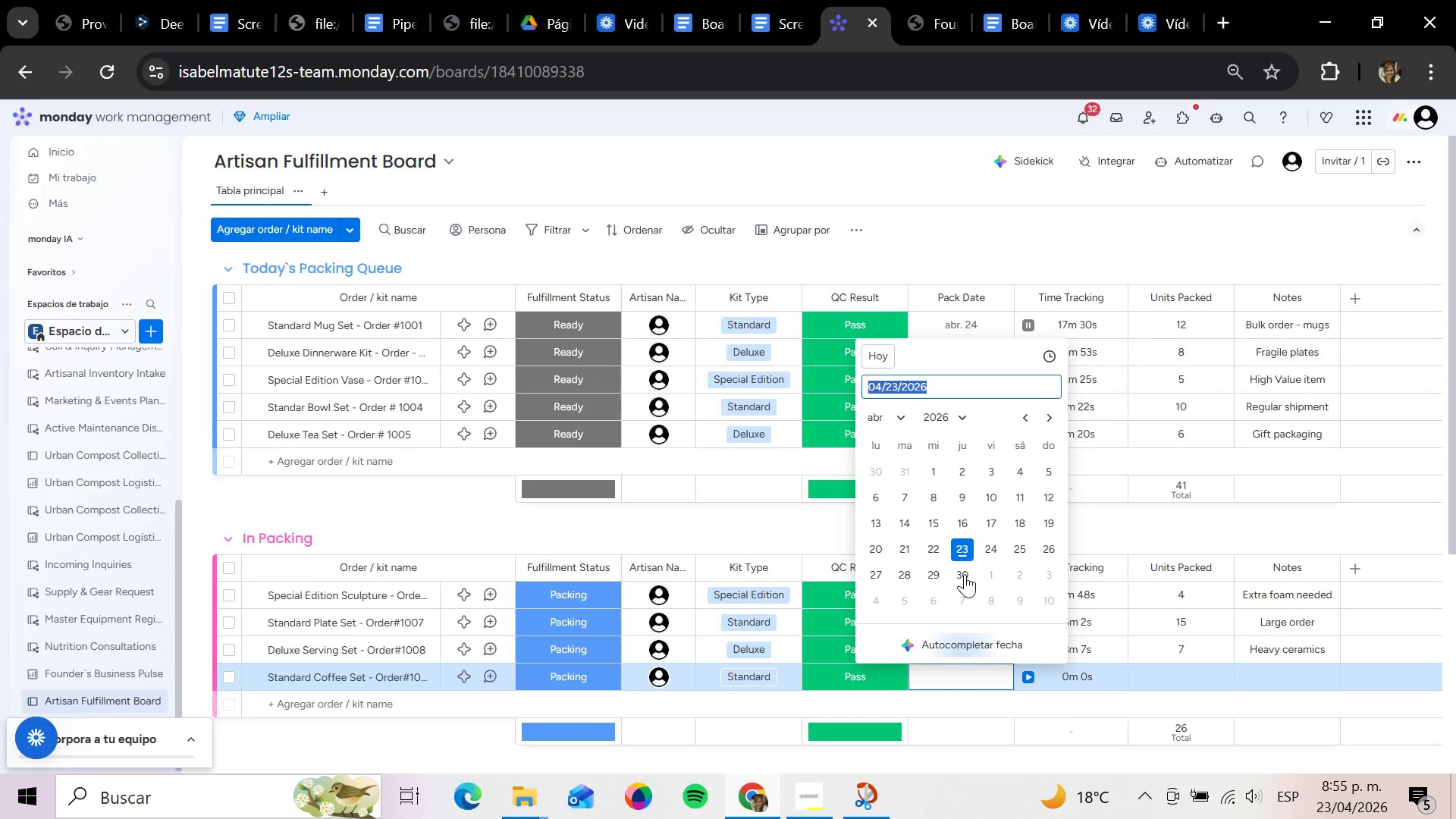 
left_click([967, 539])
 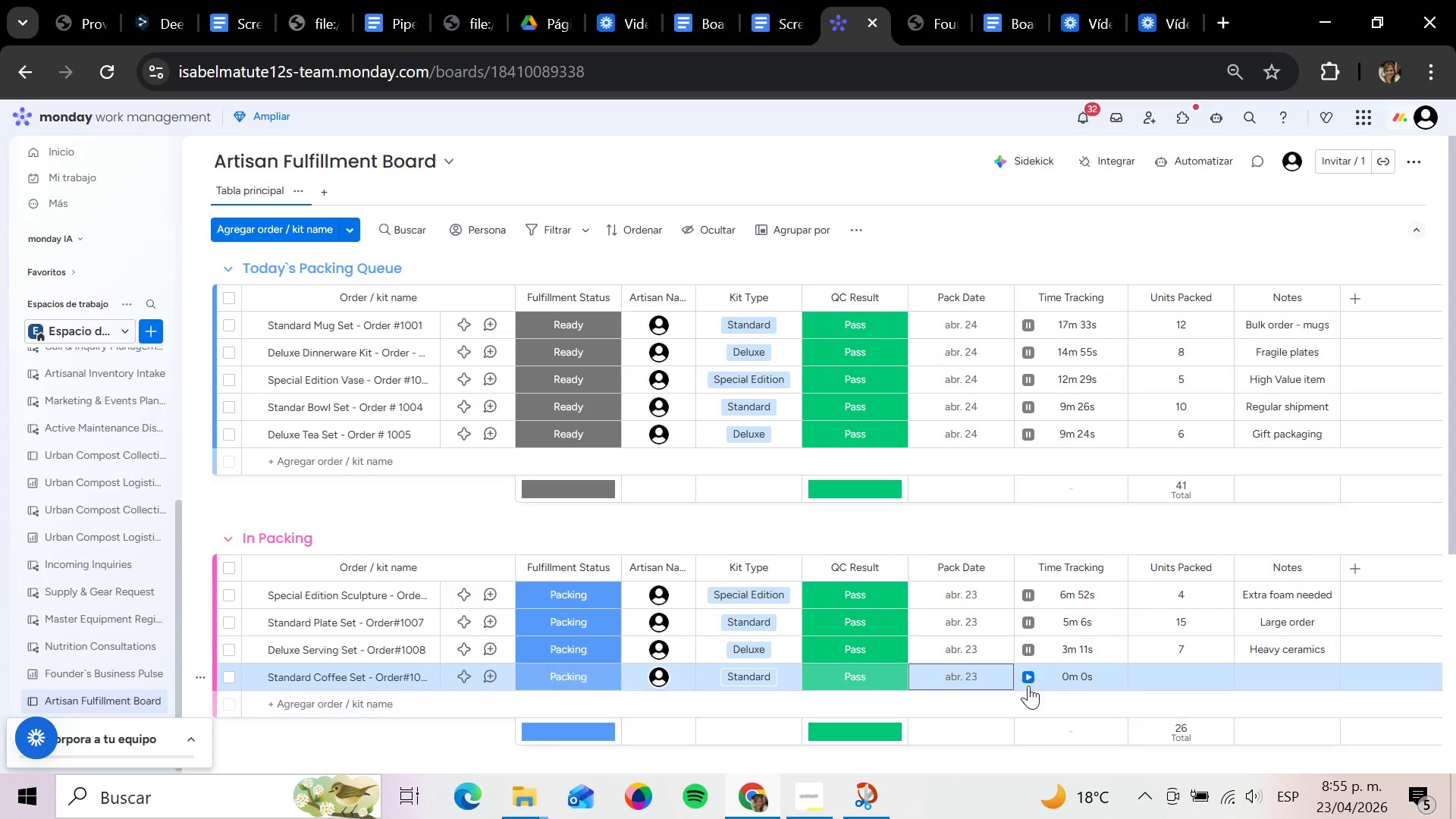 
left_click([1028, 661])
 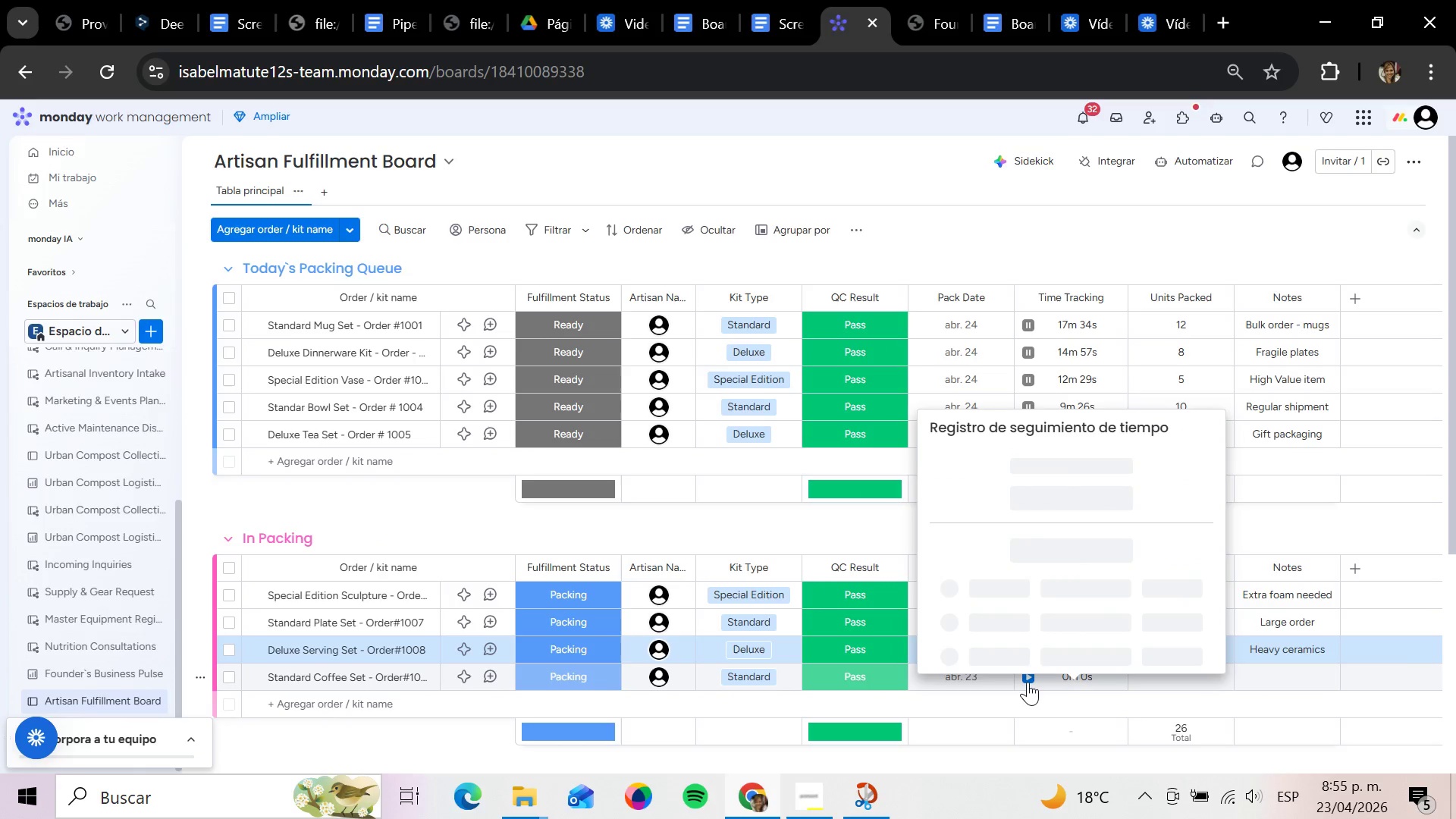 
left_click([1028, 682])
 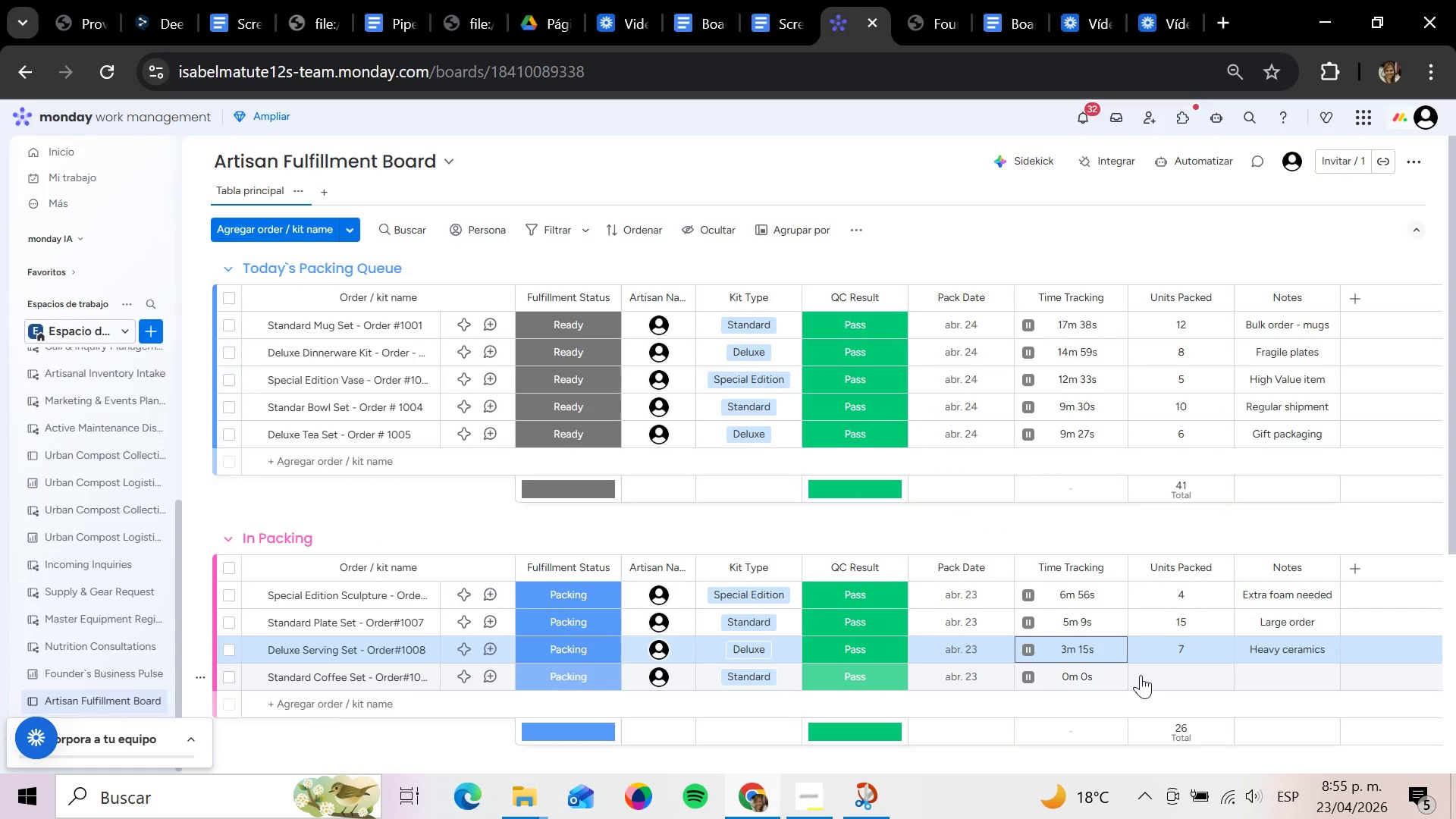 
left_click([1181, 645])
 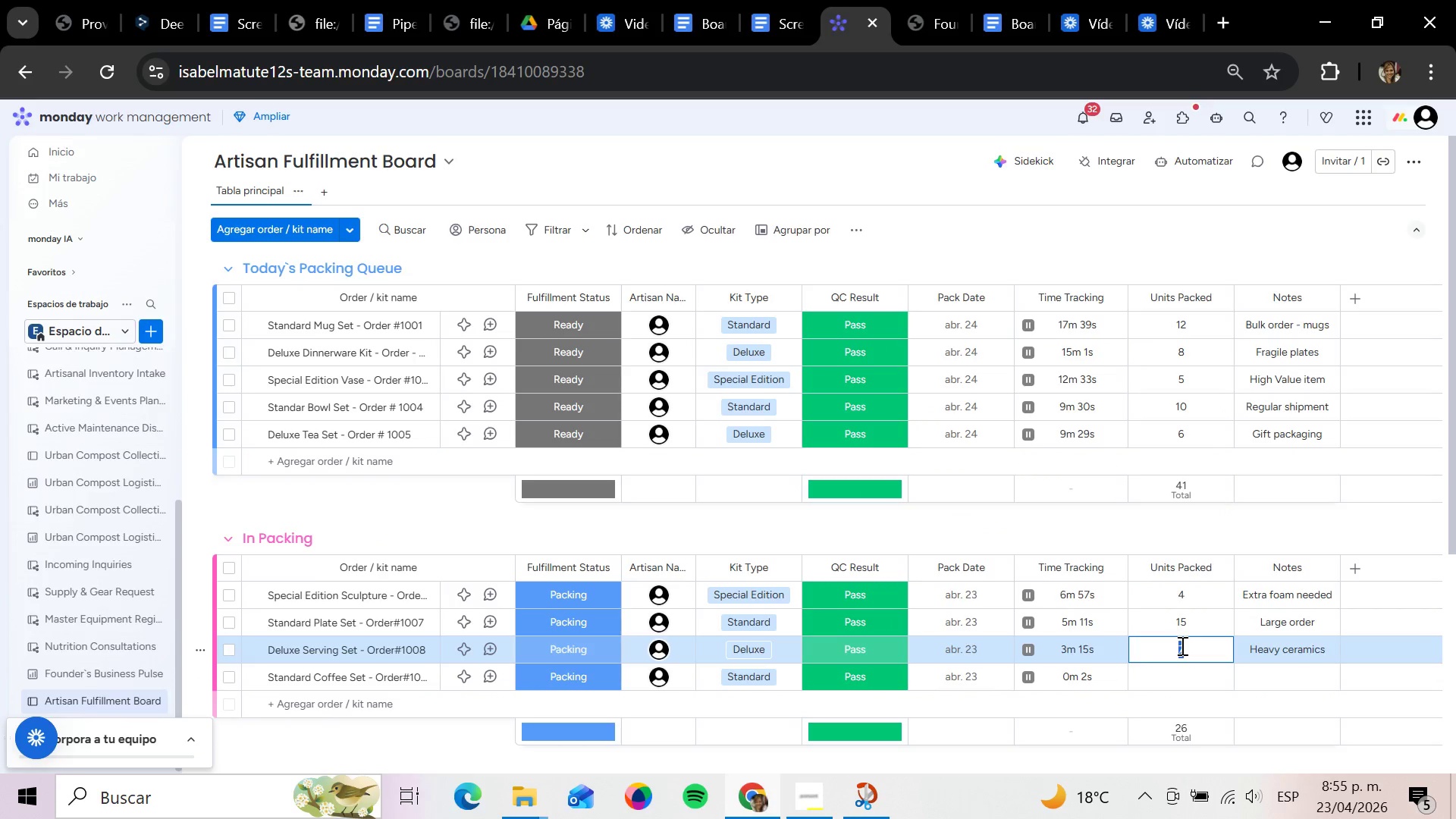 
key(1)
 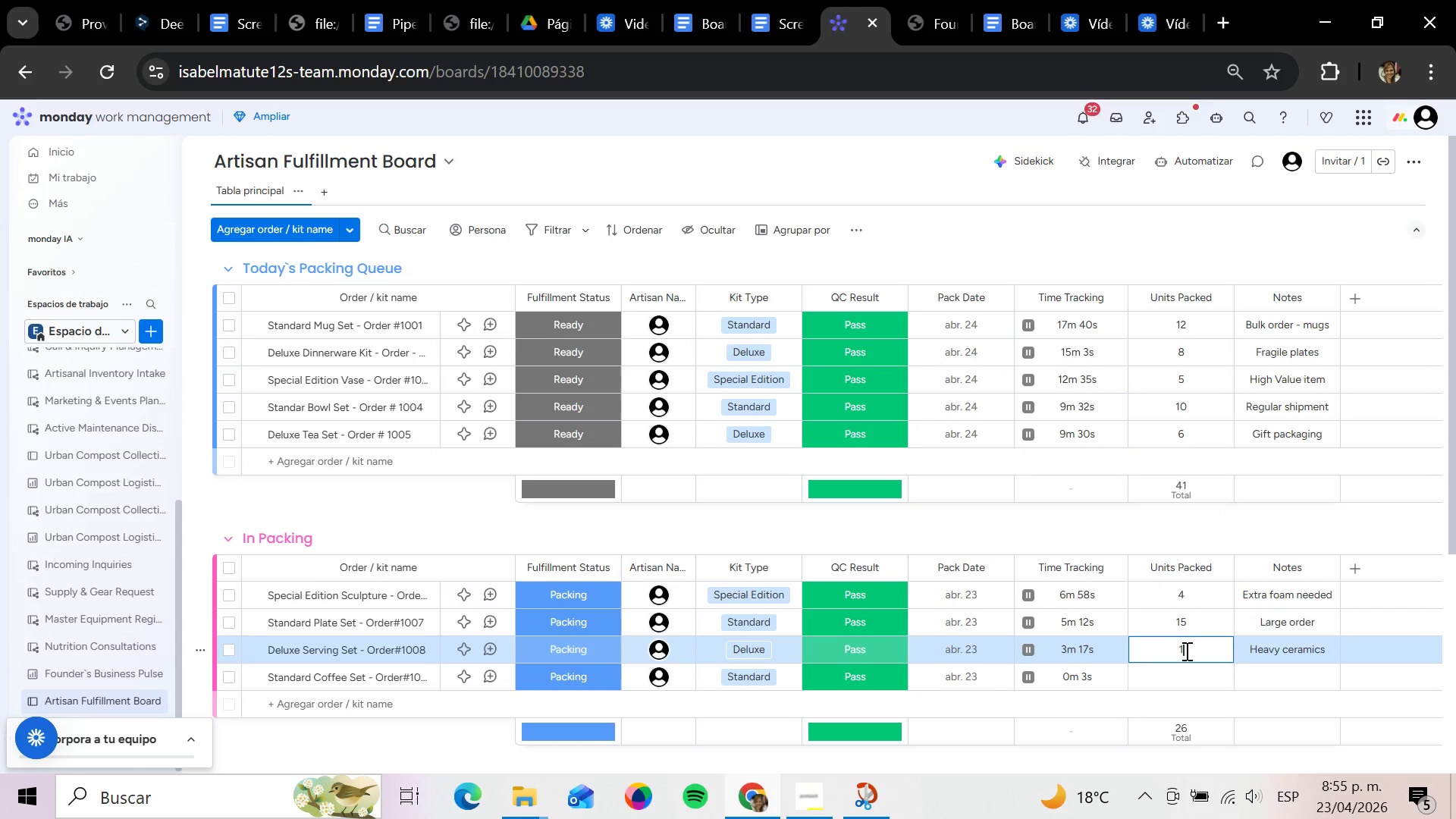 
key(Backspace)
 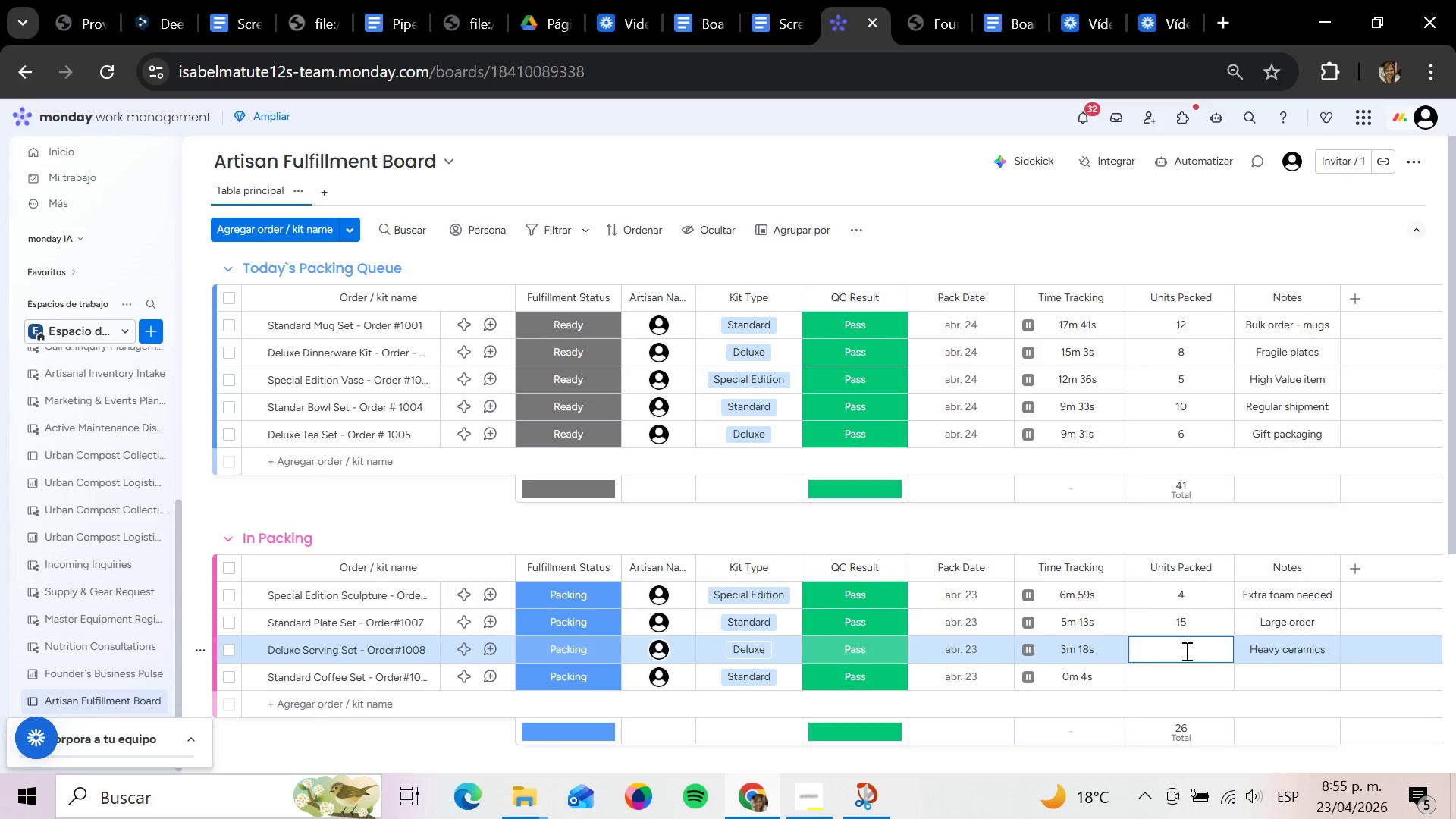 
key(7)
 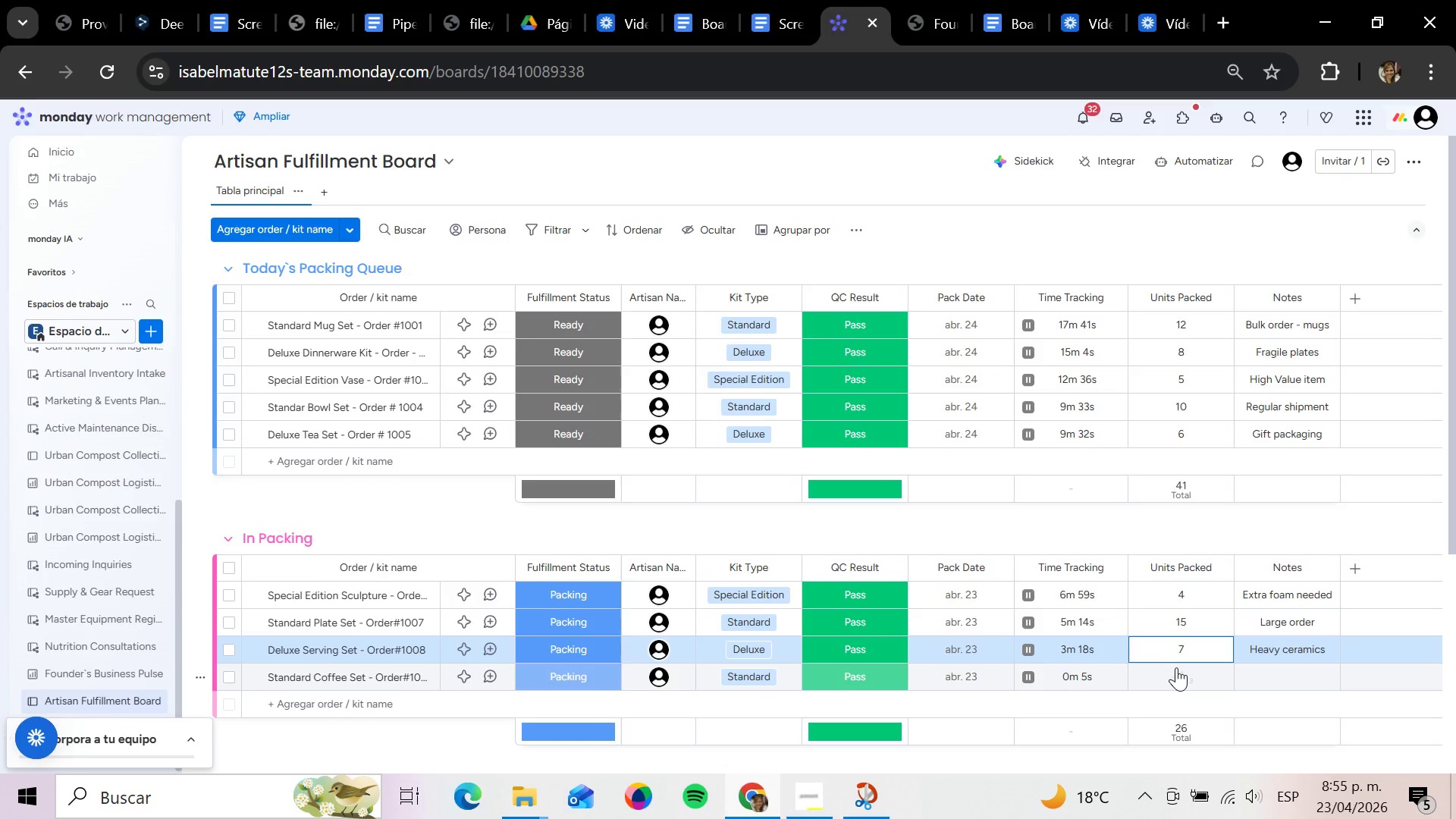 
left_click([1176, 669])
 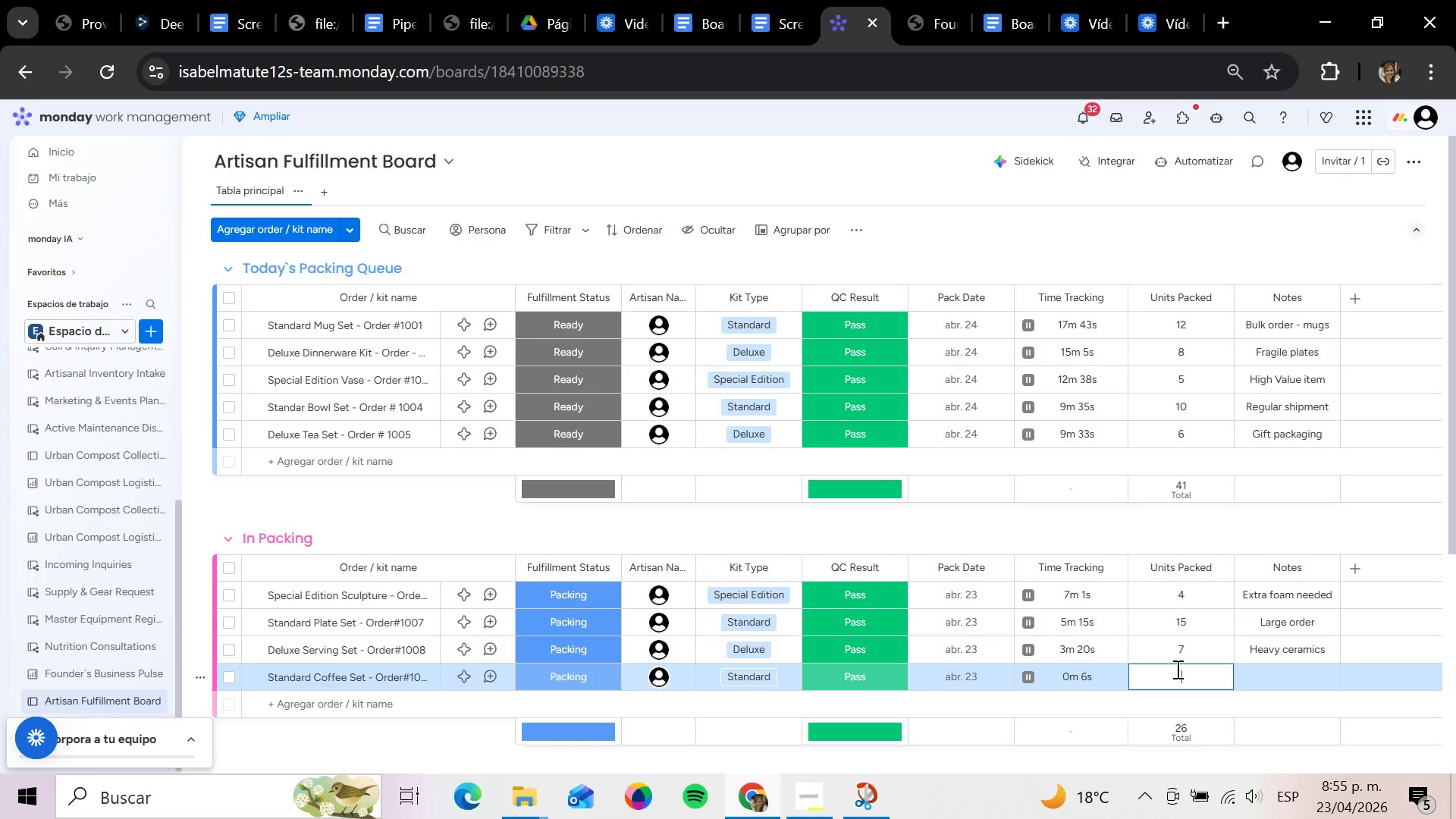 
type(11)
 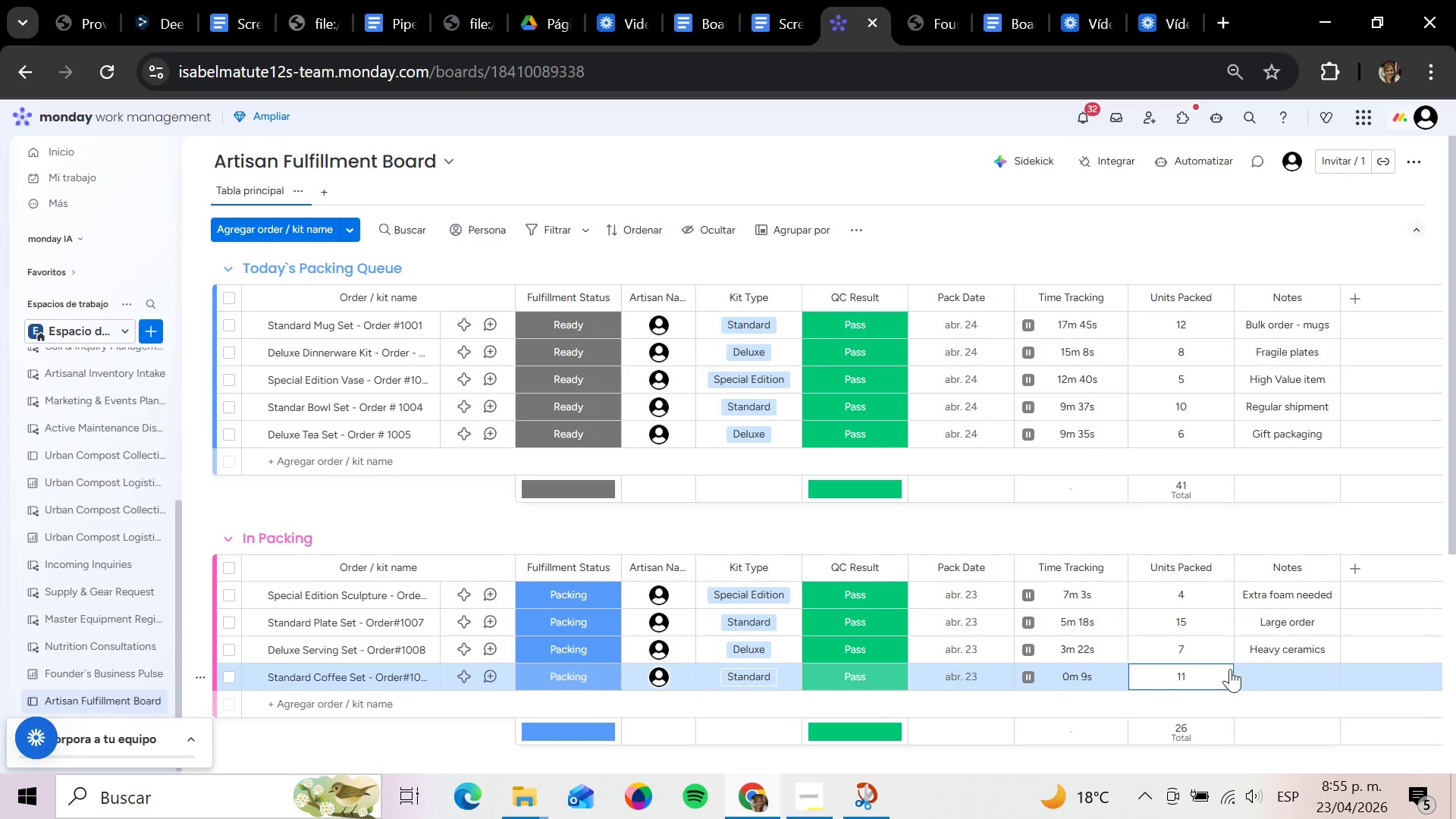 
left_click([1276, 676])
 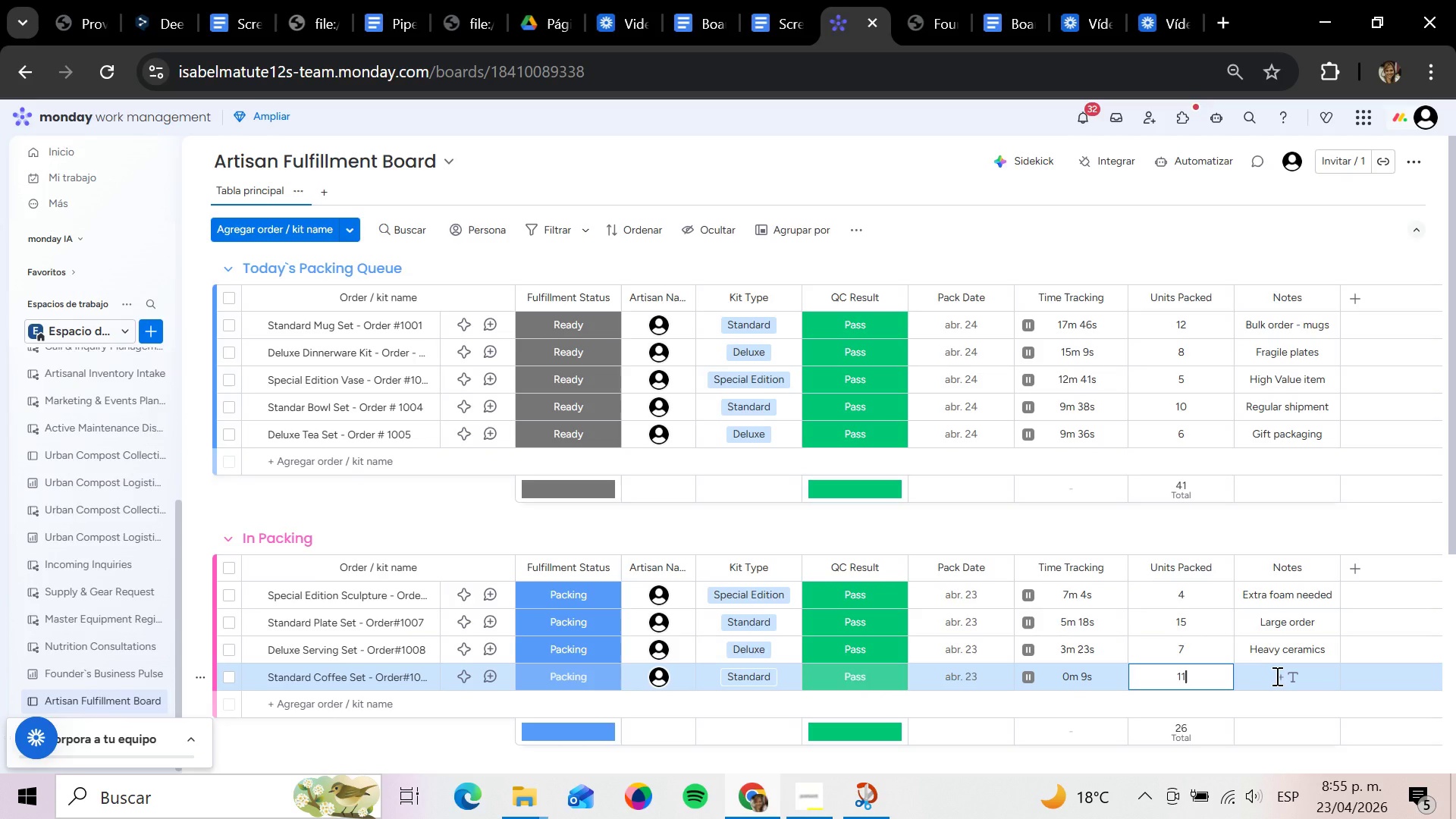 
key(CapsLock)
 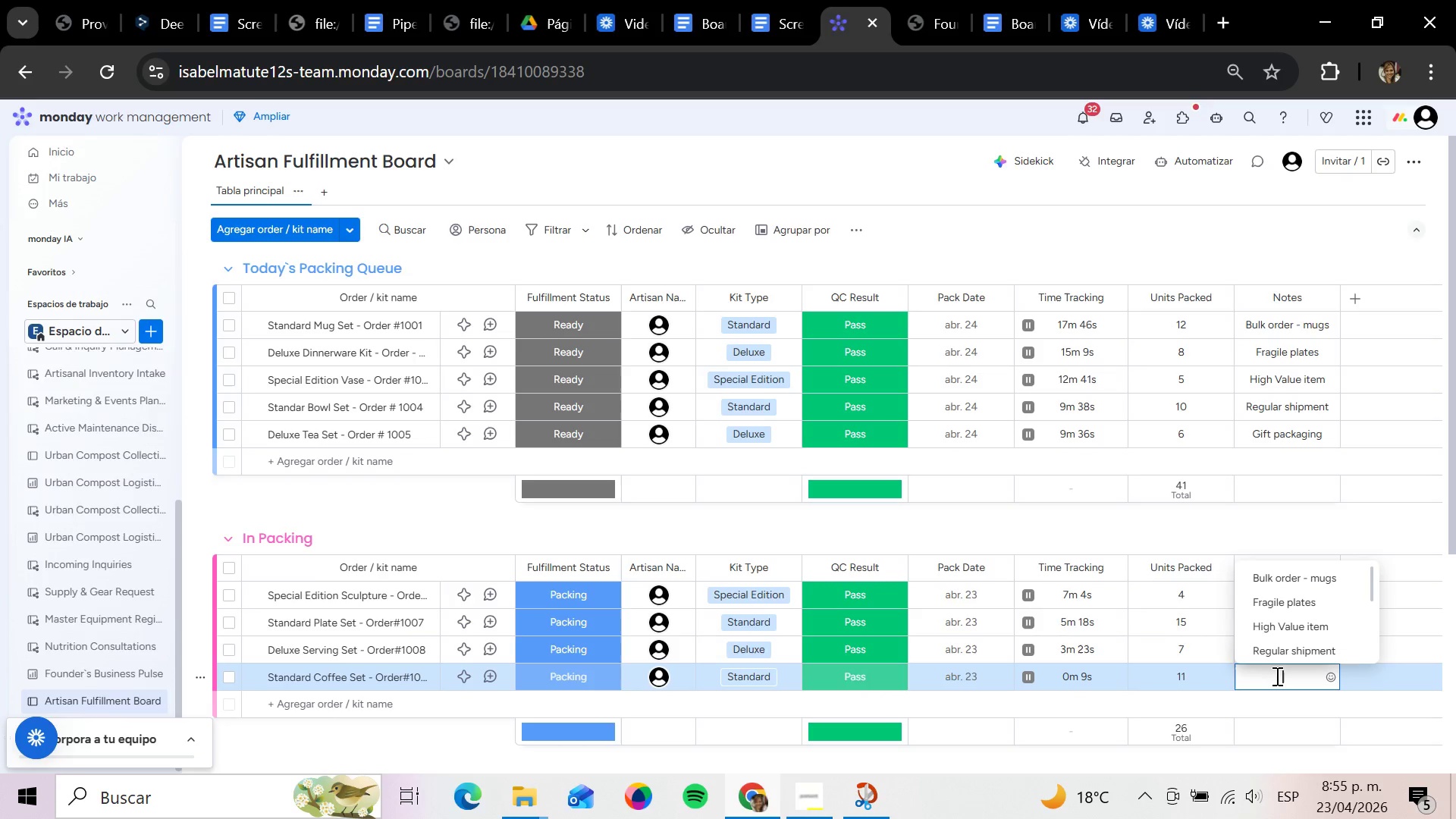 
key(D)
 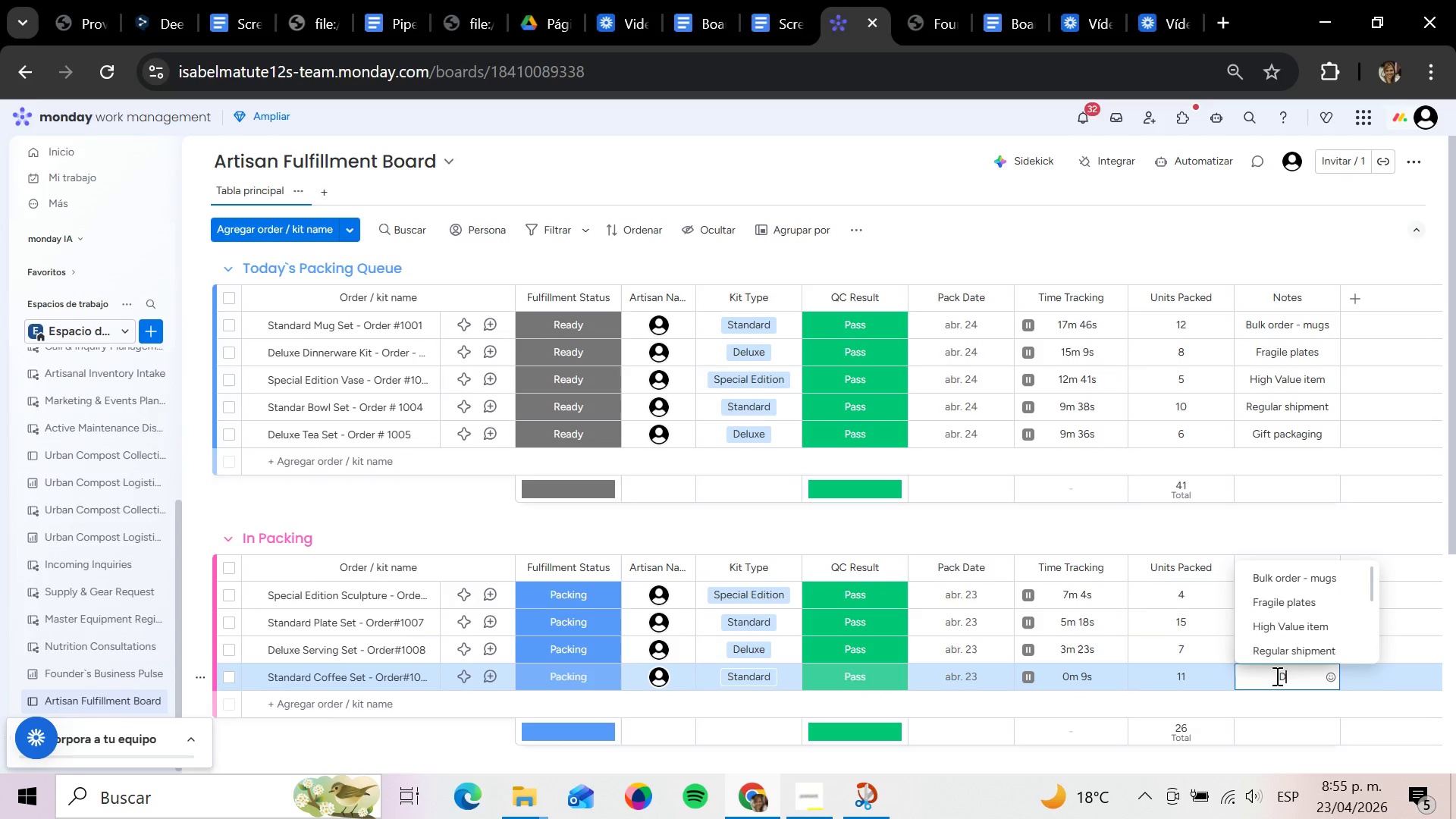 
key(CapsLock)
 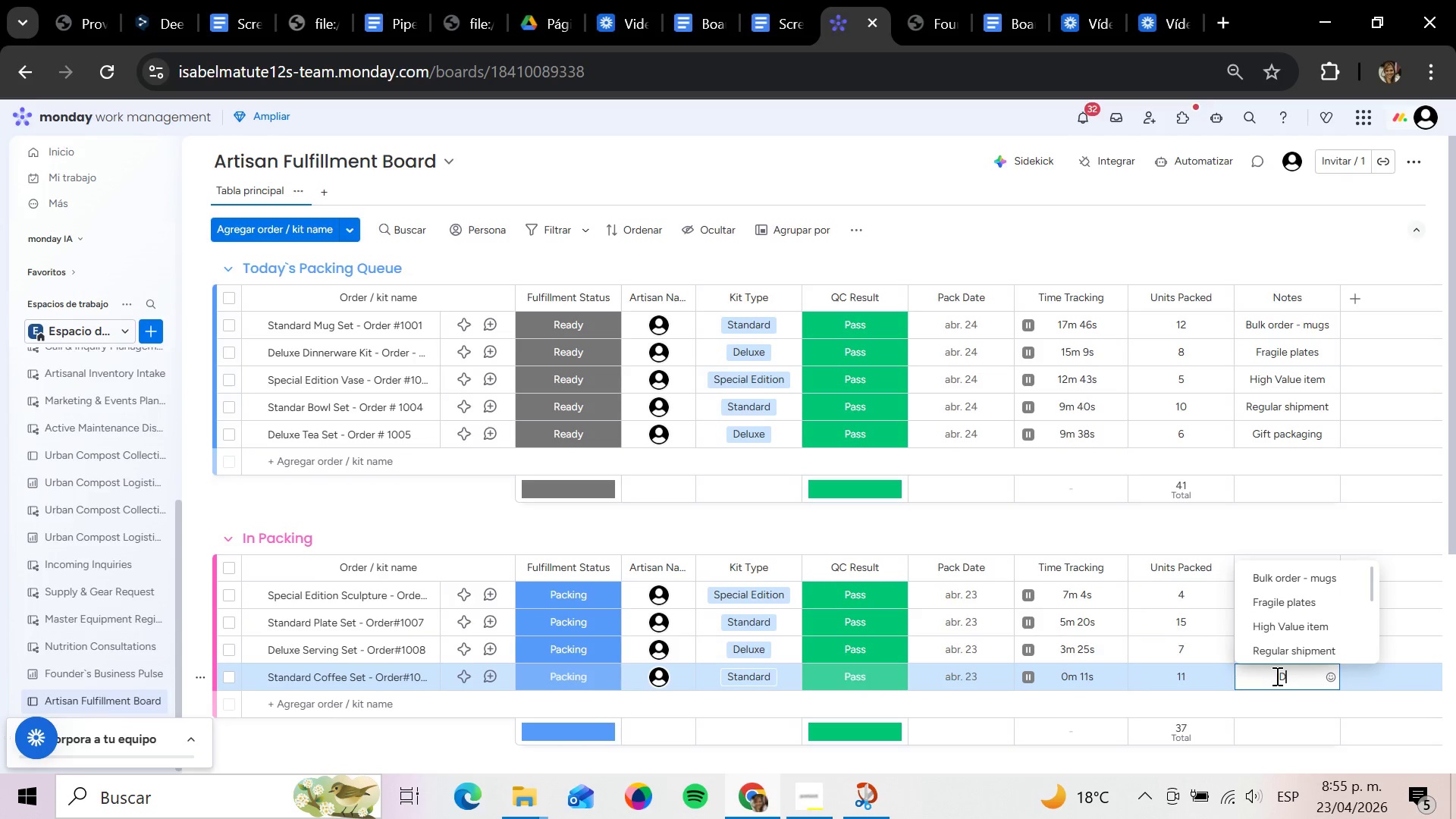 
key(A)
 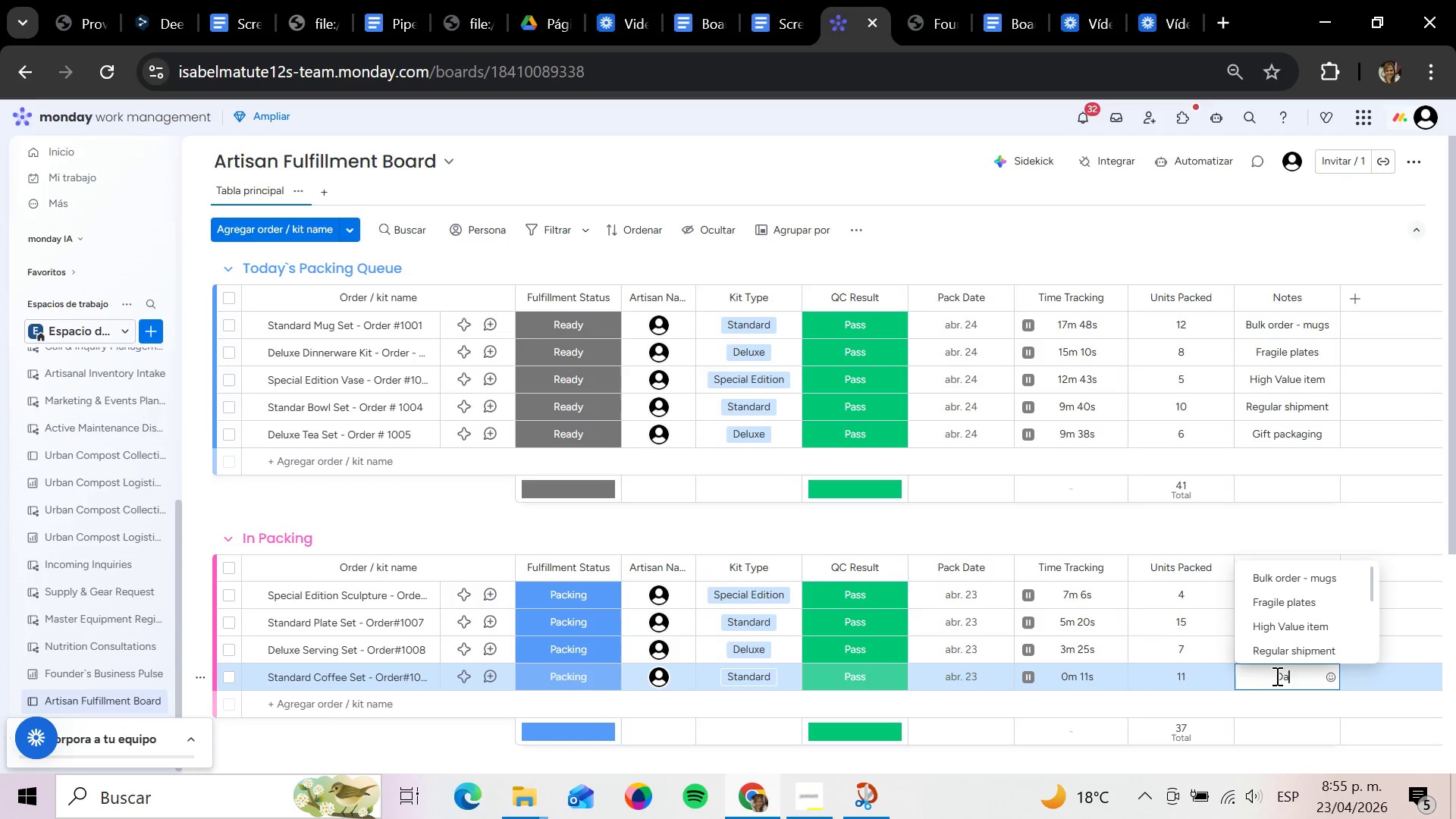 
key(CapsLock)
 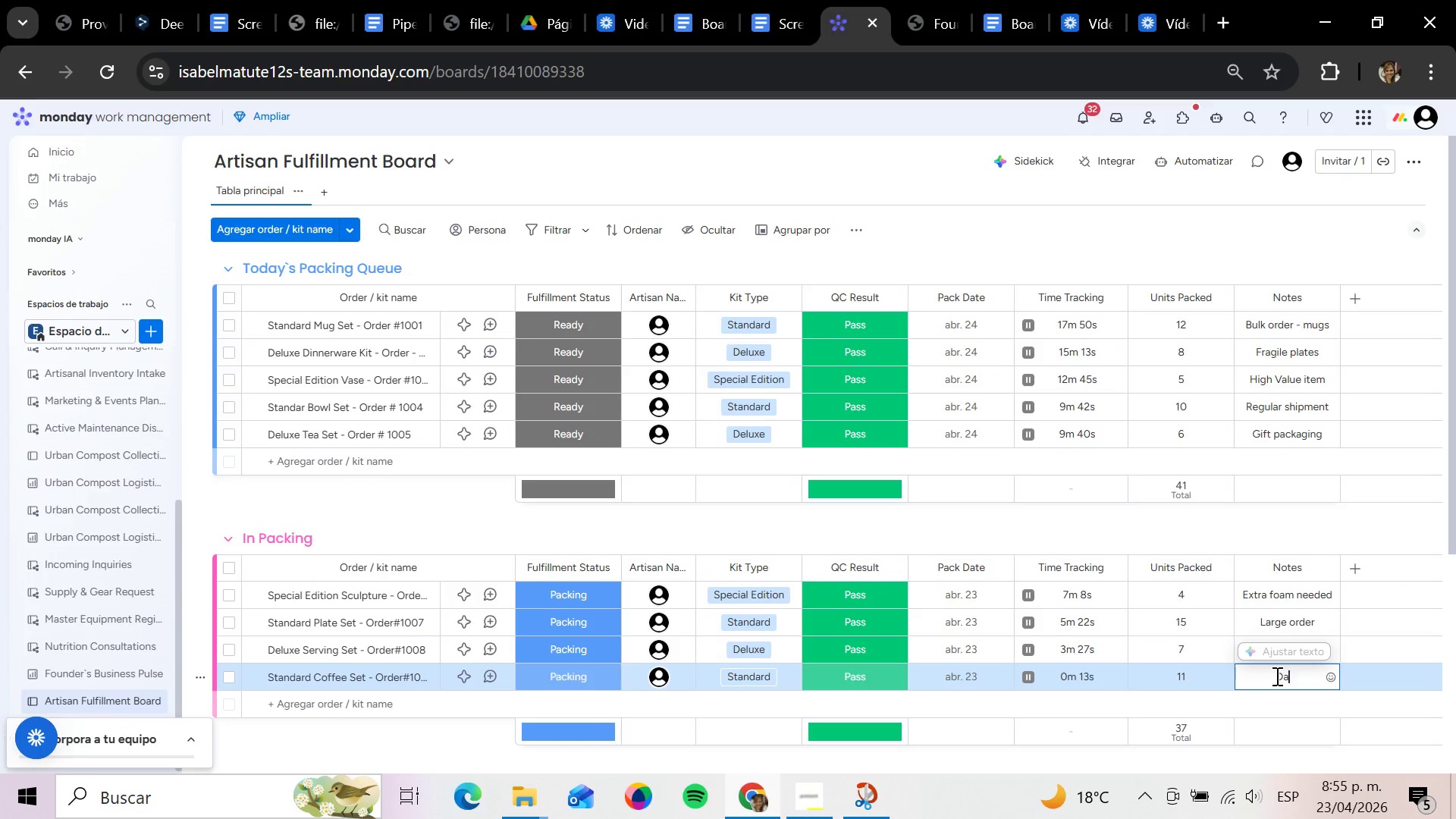 
type(IL)
key(Backspace)
 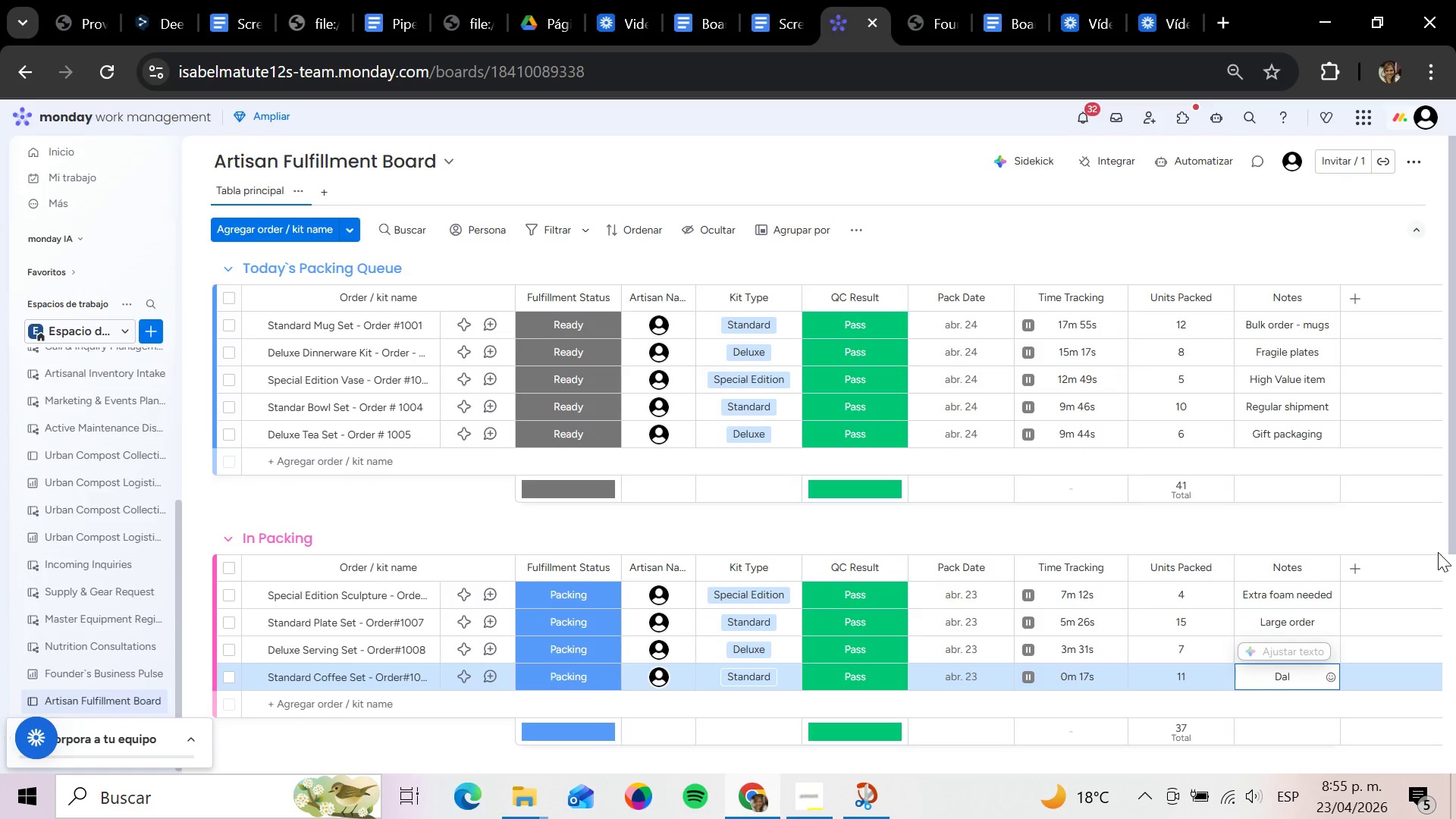 
key(Backspace)
type(ily)
 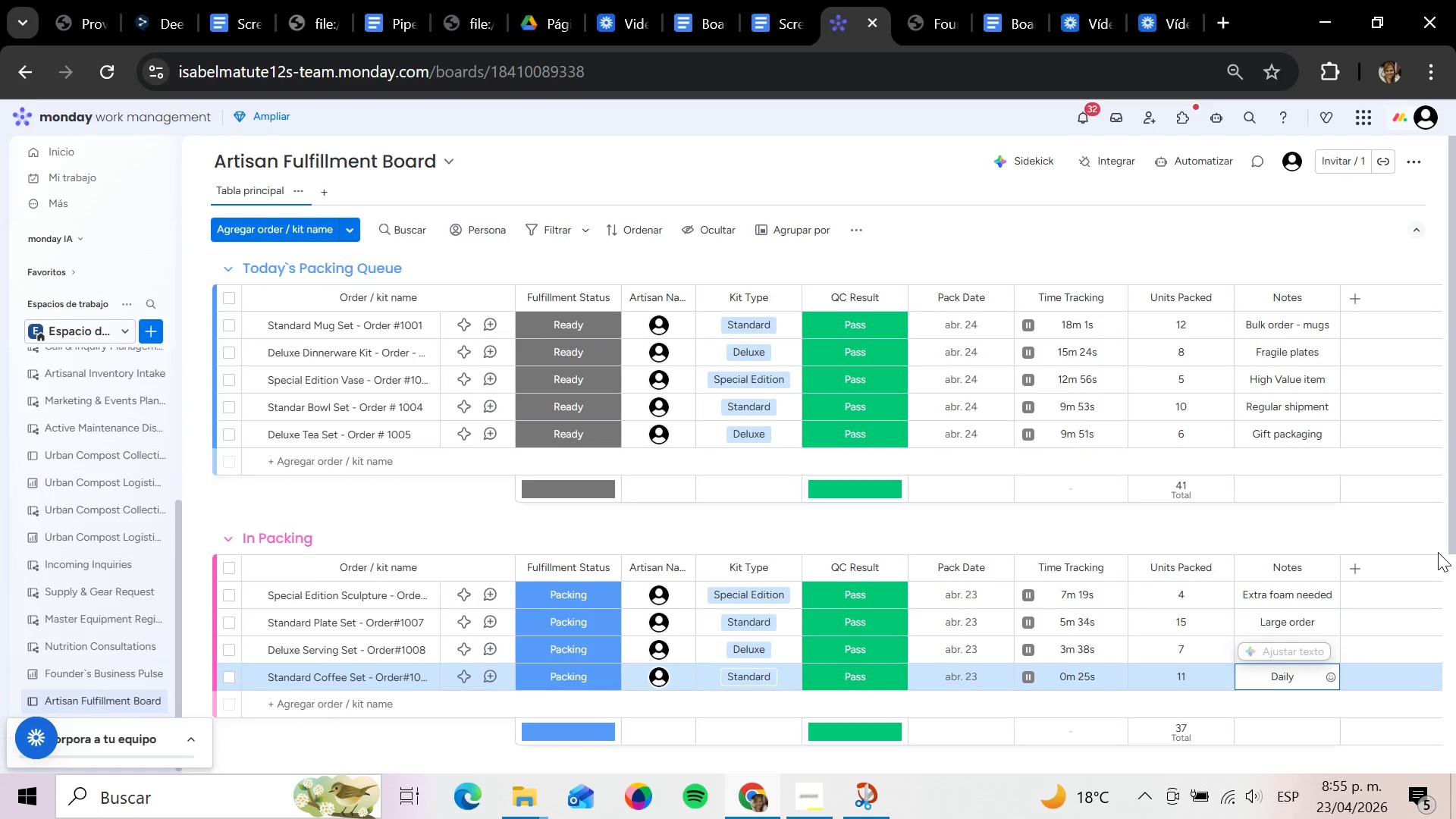 
wait(9.16)
 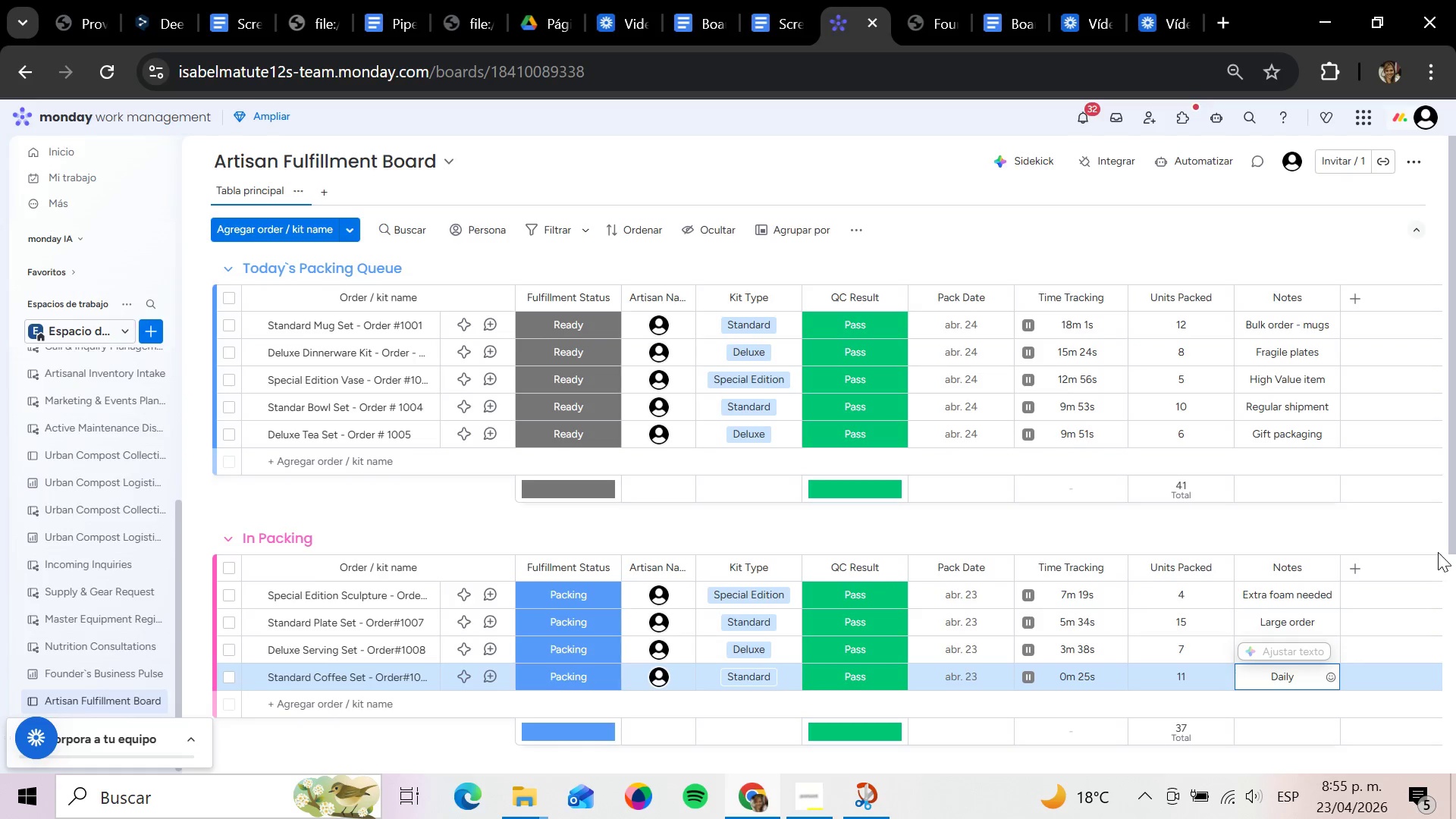 
type( S)
key(Backspace)
type(shipment)
 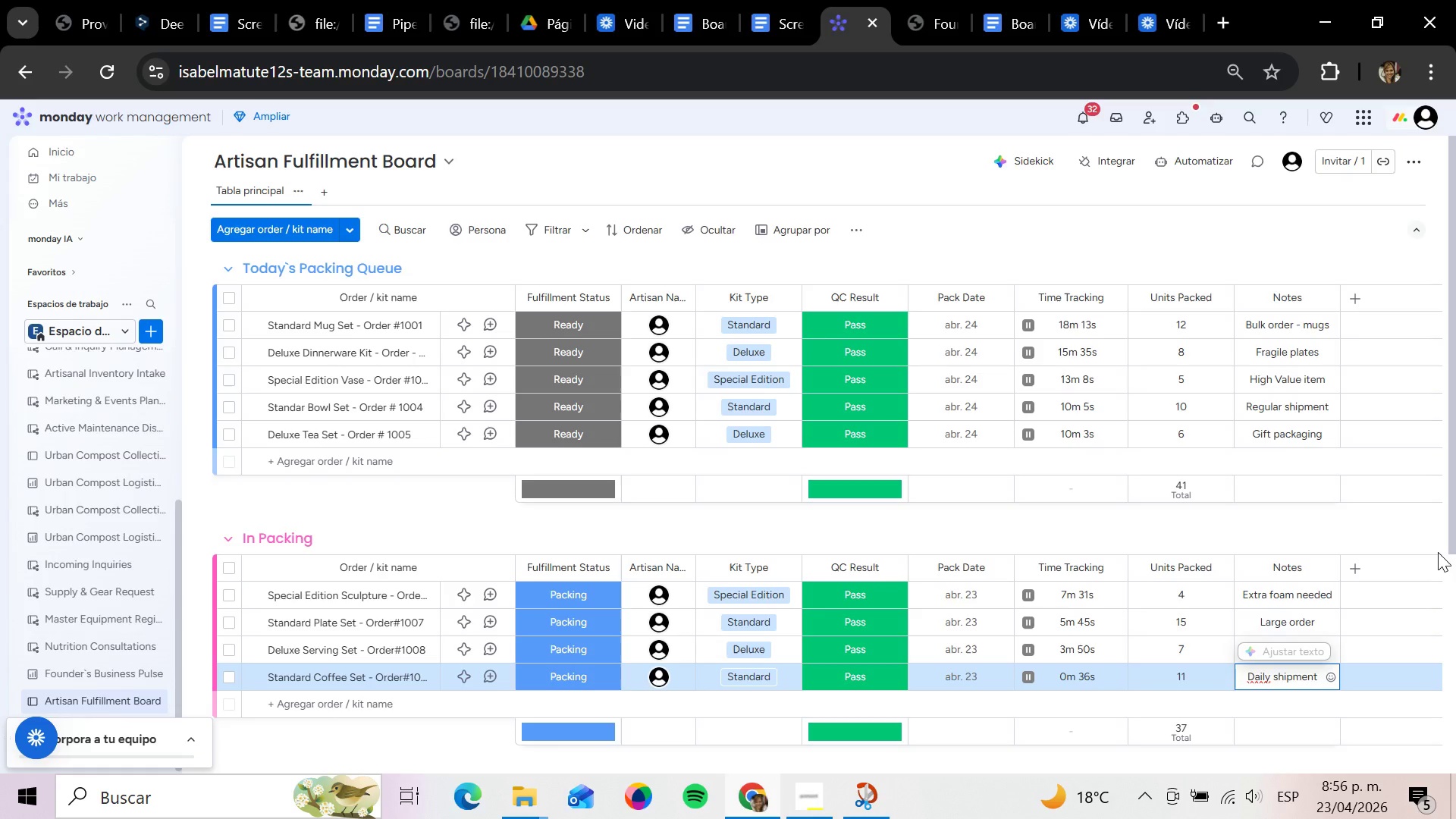 
key(Enter)
 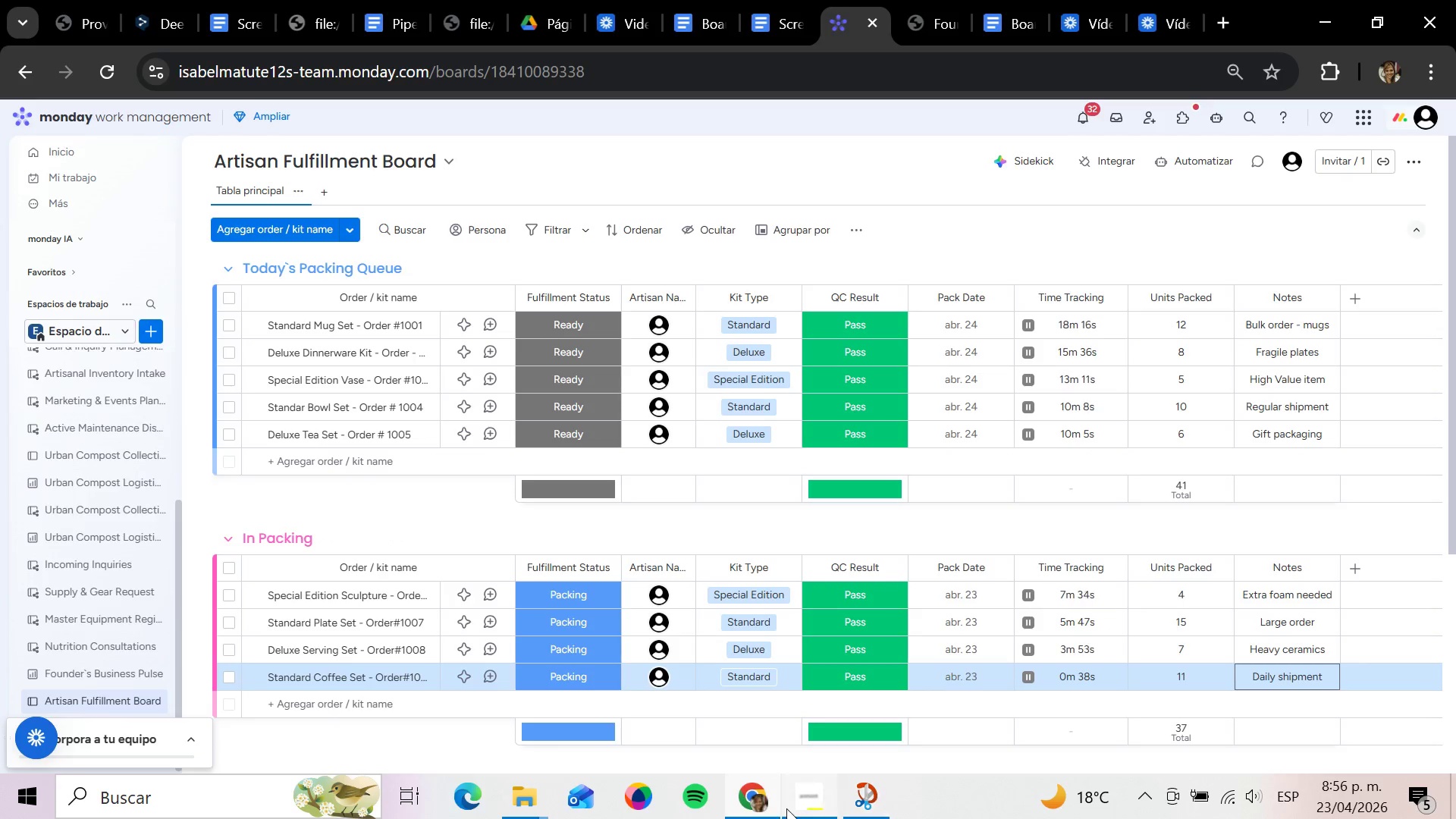 
left_click([795, 805])